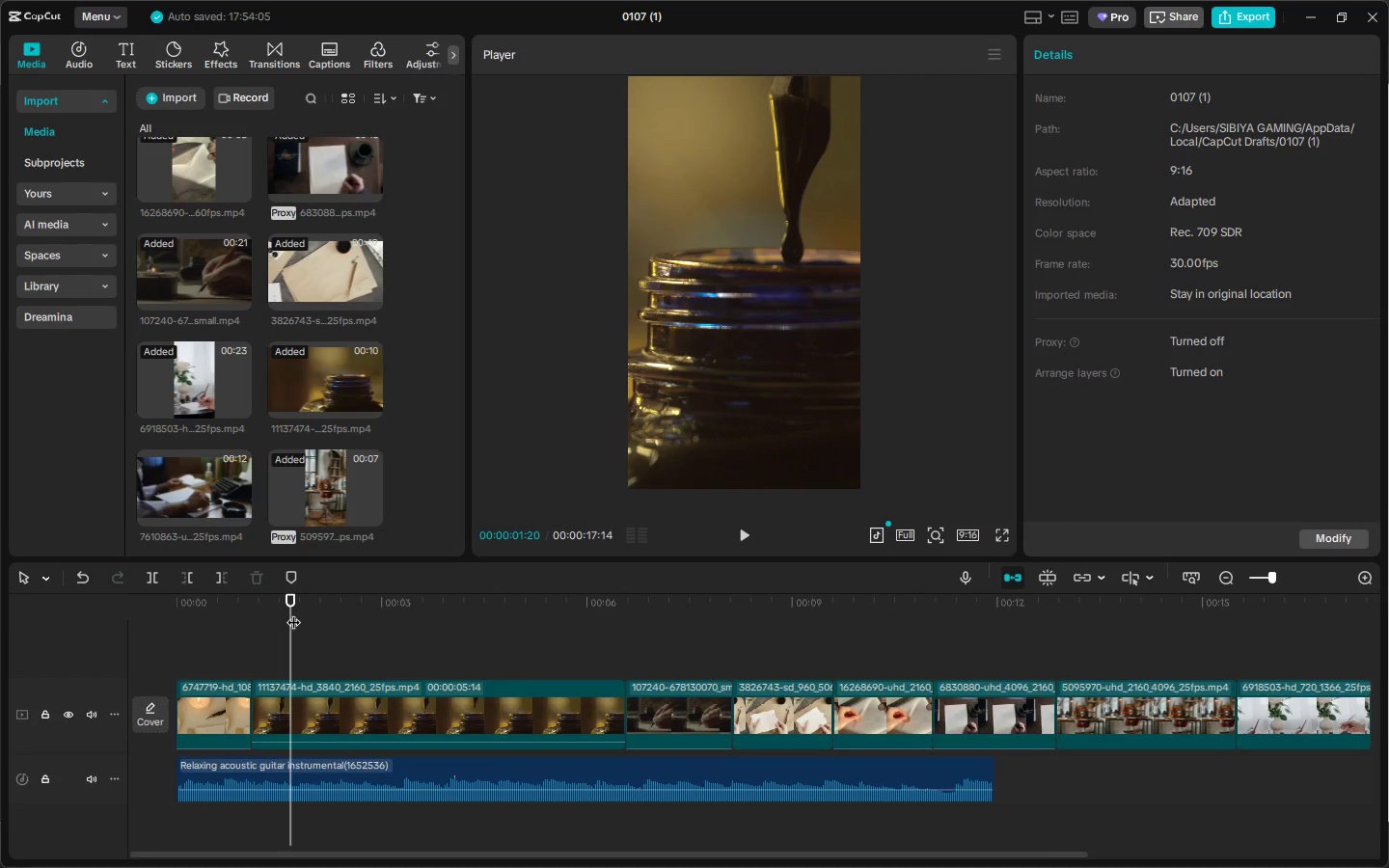 
key(Control+B)
 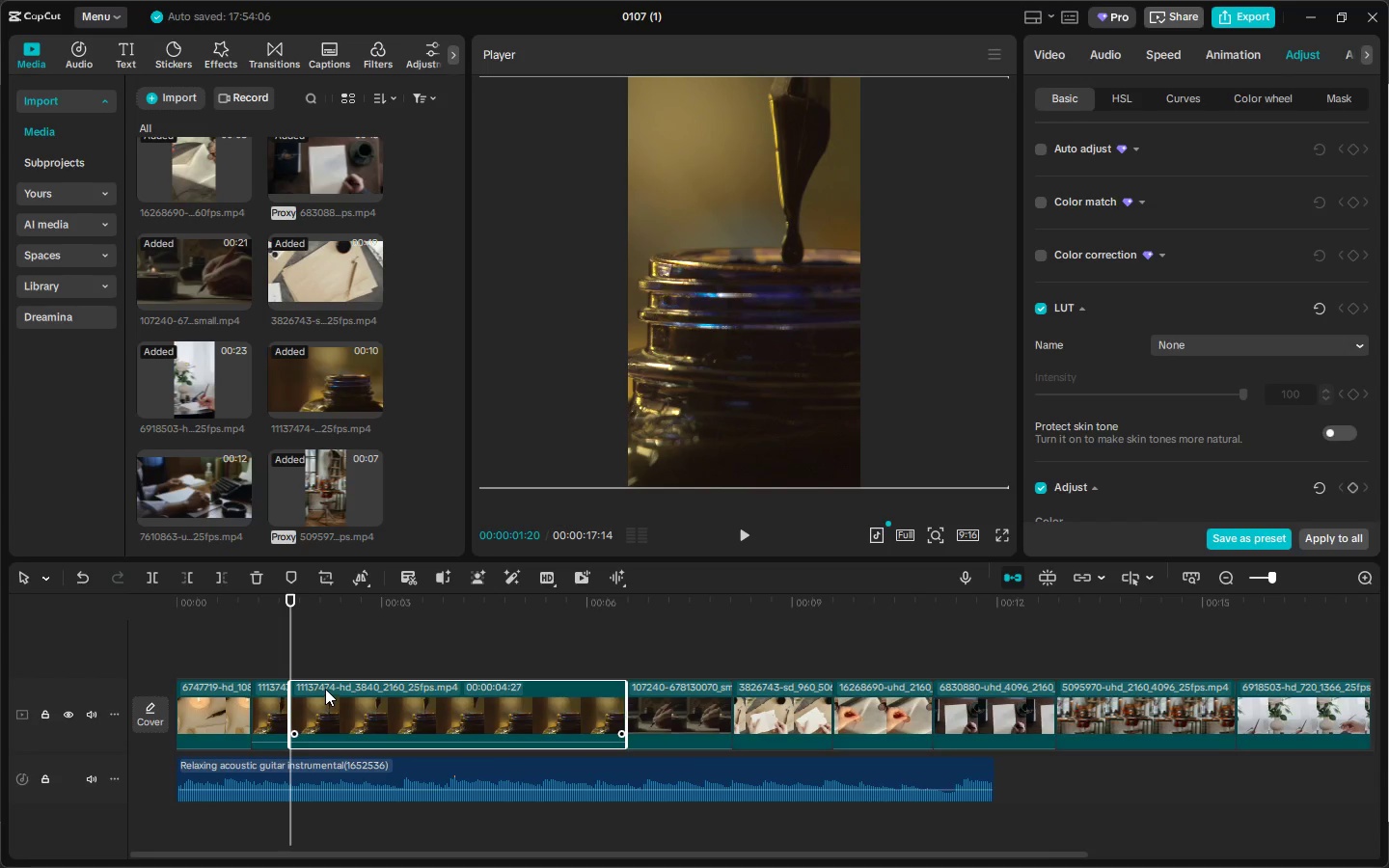 
key(Delete)
 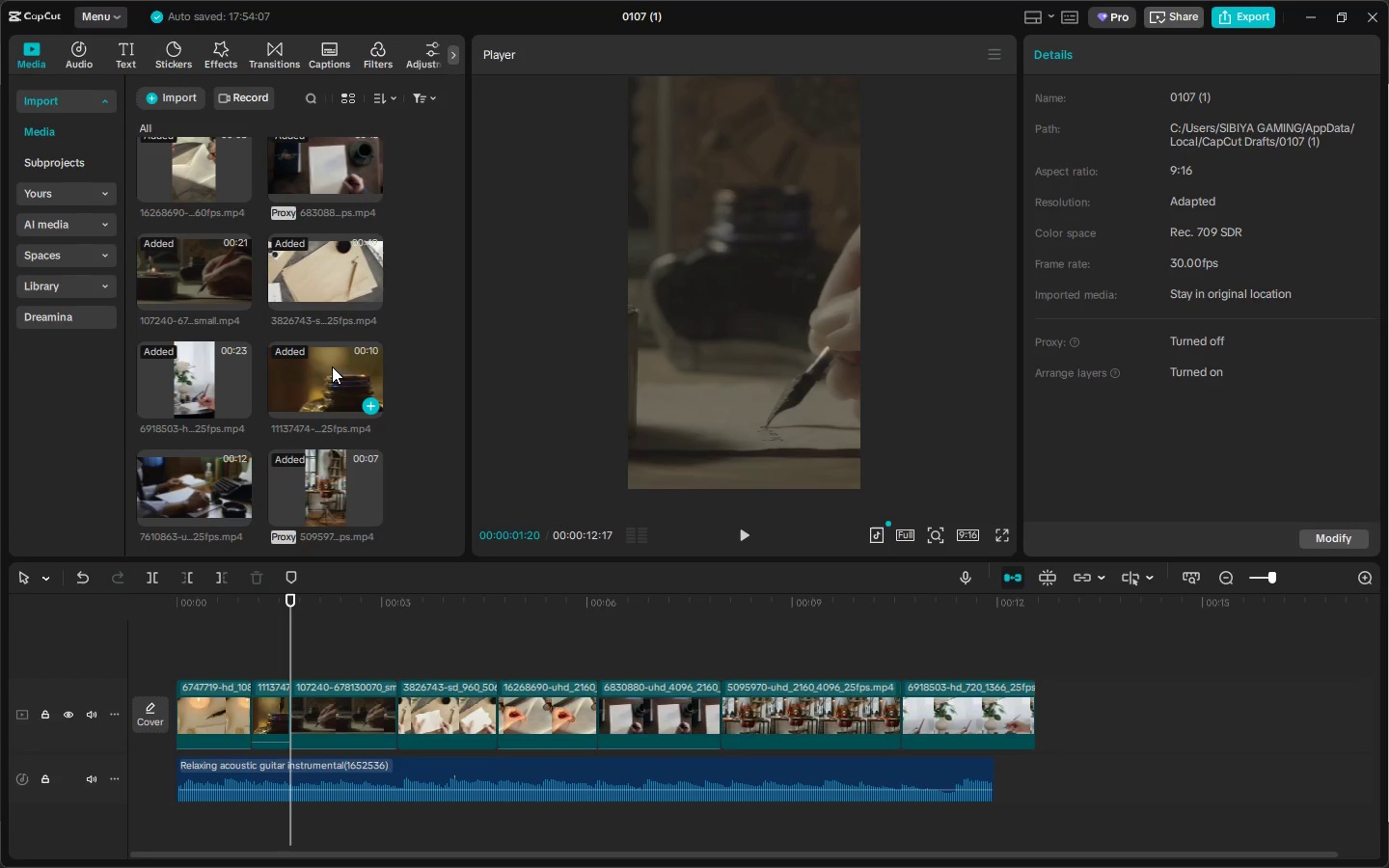 
scroll: coordinate [332, 366], scroll_direction: up, amount: 3.0
 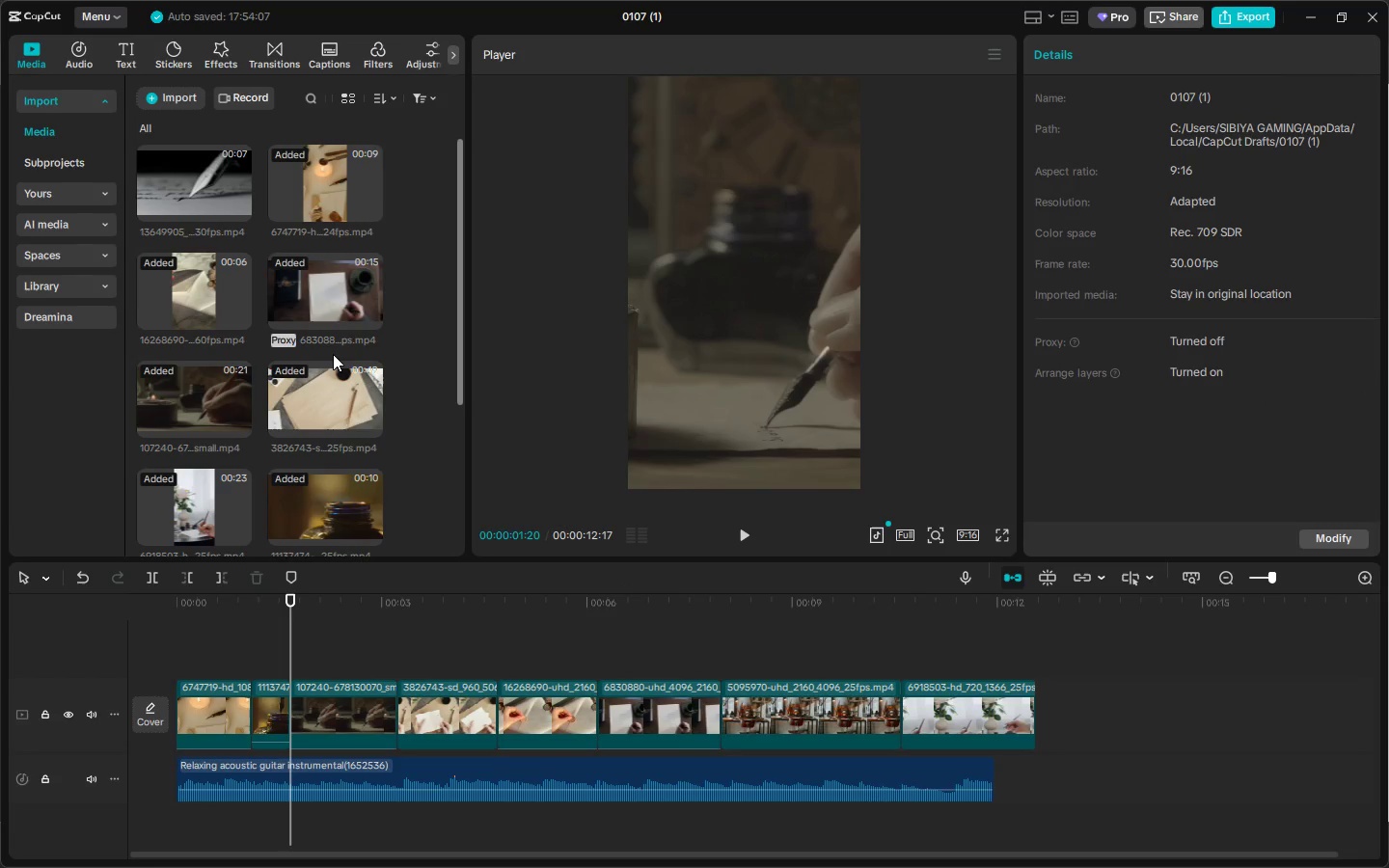 
scroll: coordinate [333, 354], scroll_direction: none, amount: 0.0
 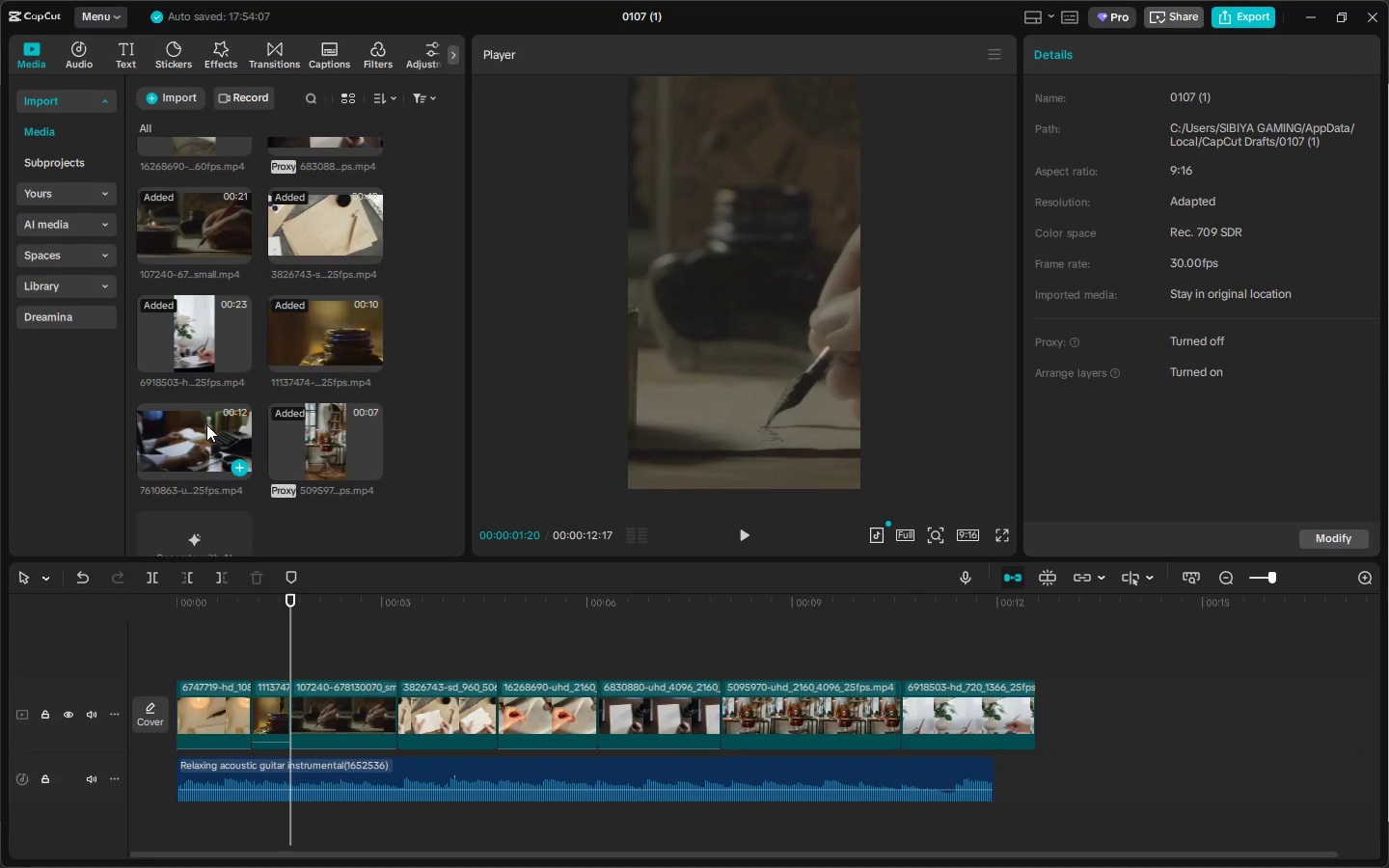 
left_click([206, 424])
 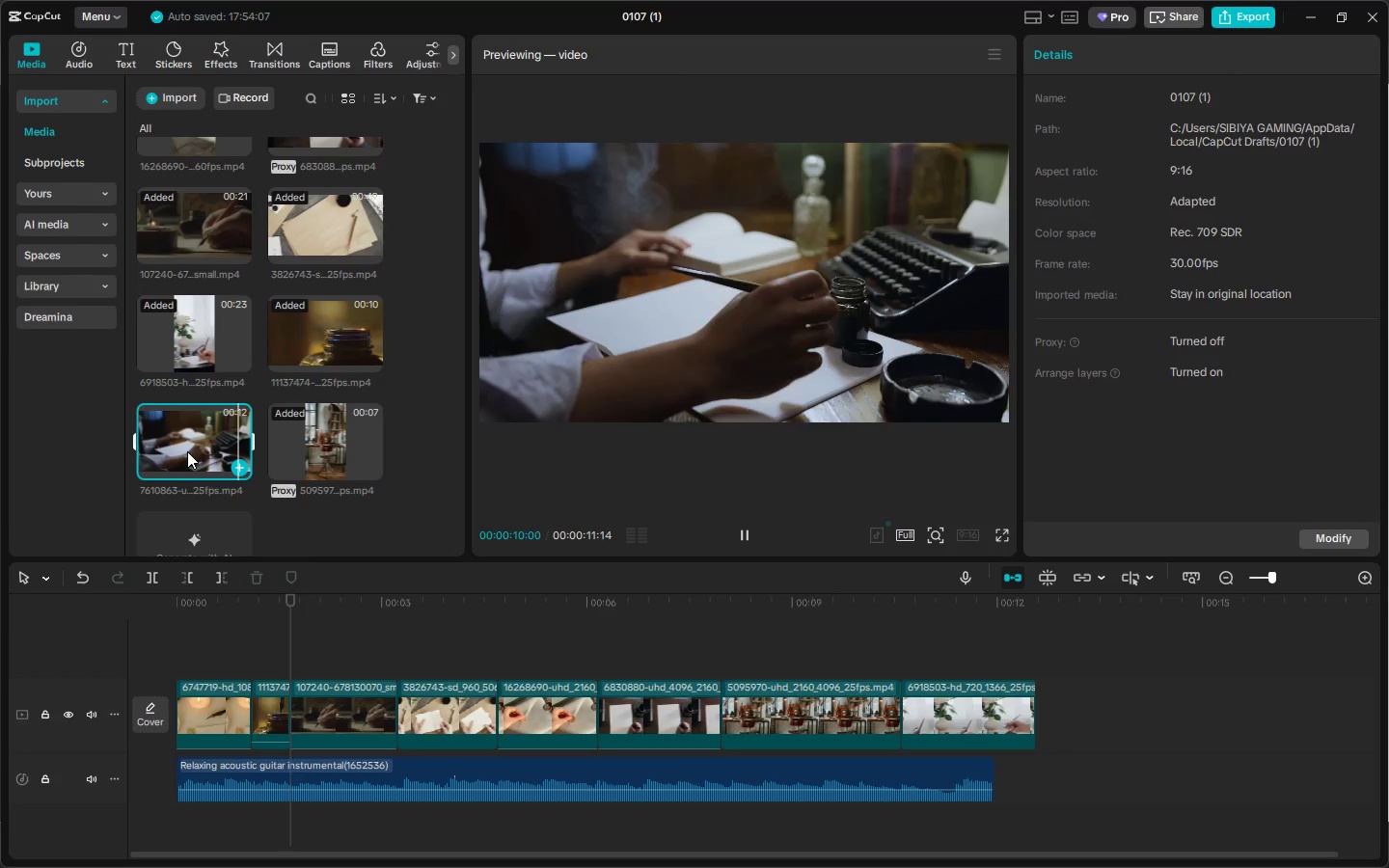 
wait(15.58)
 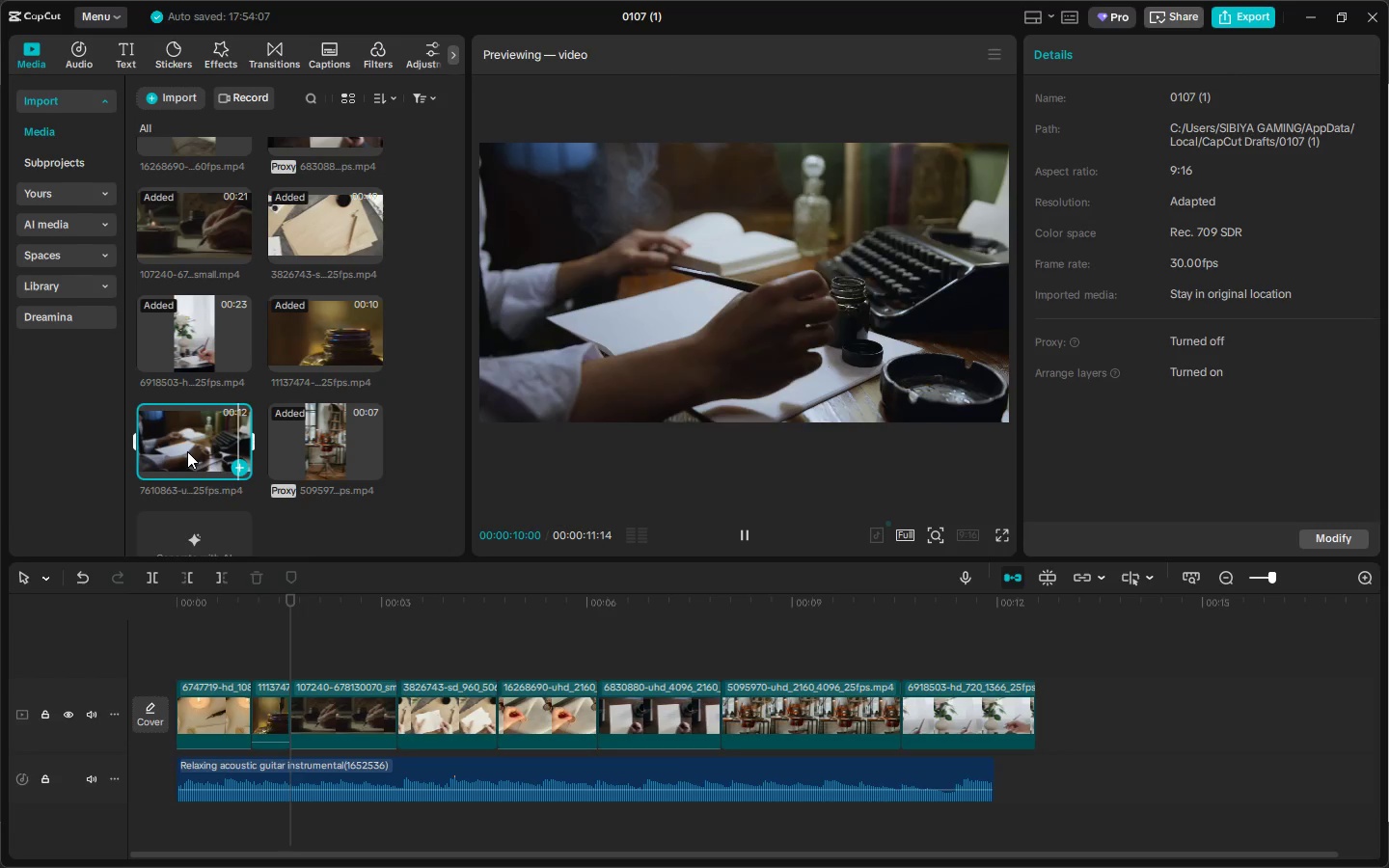 
left_click_drag(start_coordinate=[192, 607], to_coordinate=[151, 613])
 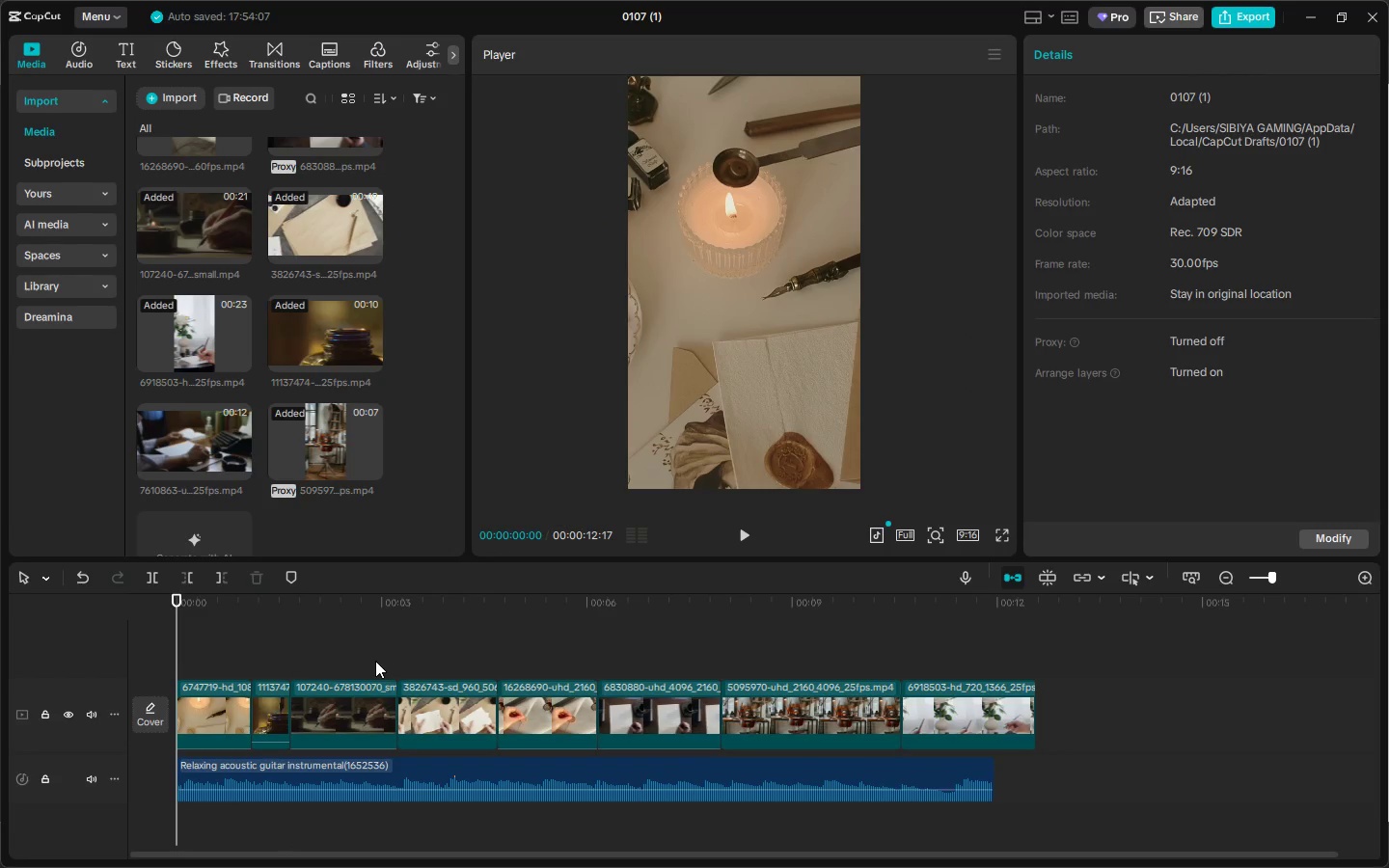 
key(Space)
 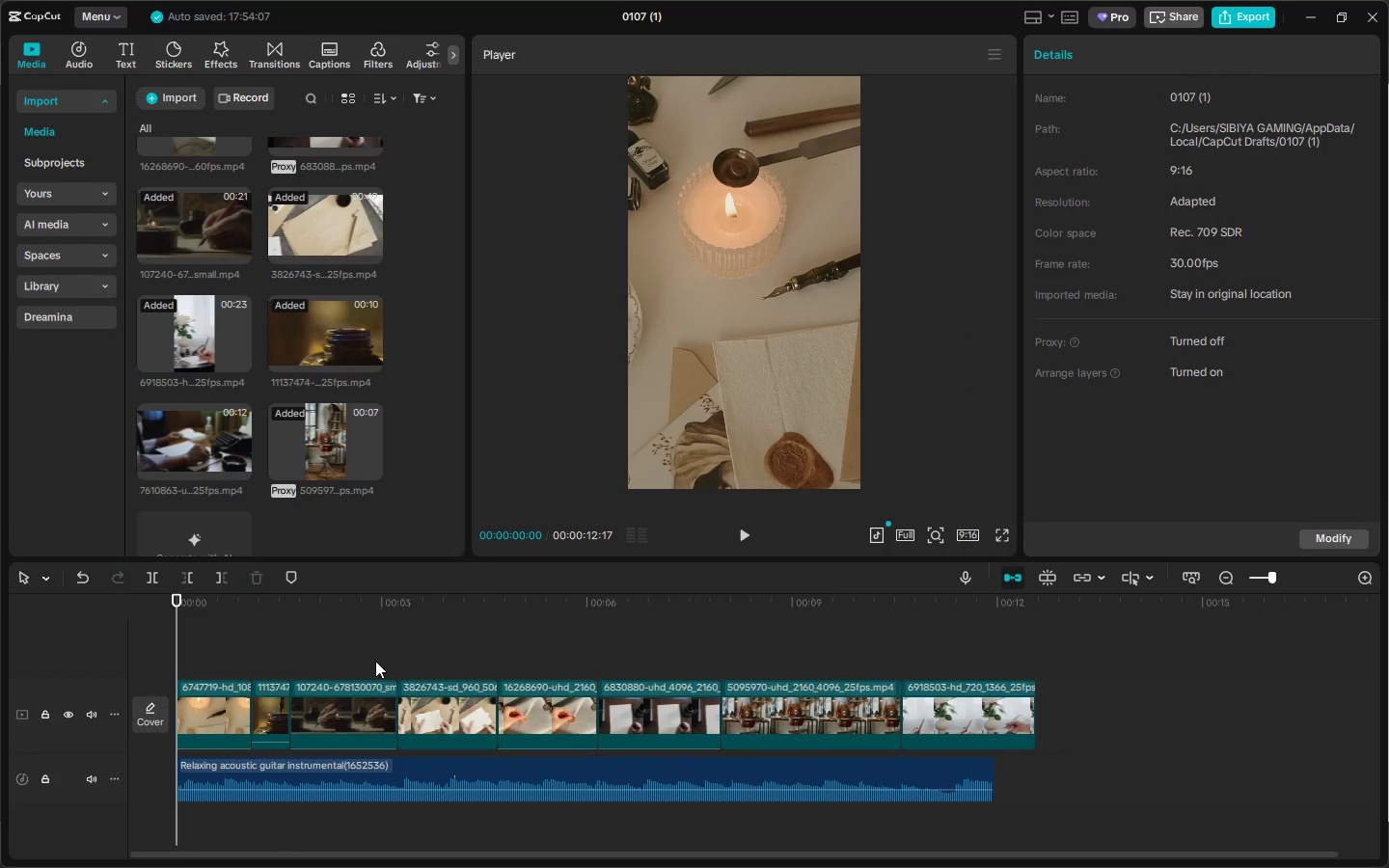 
key(Space)
 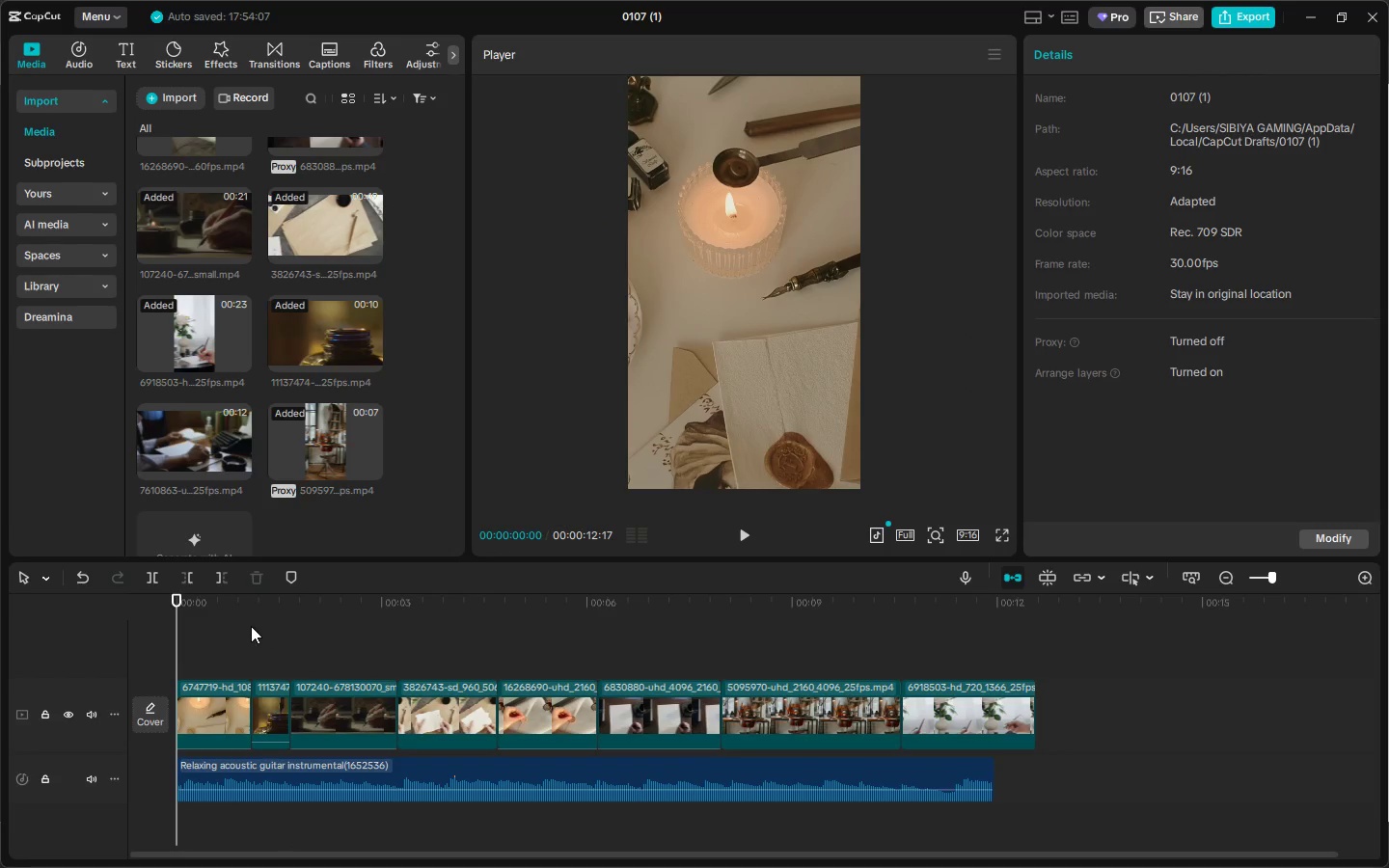 
left_click([198, 609])
 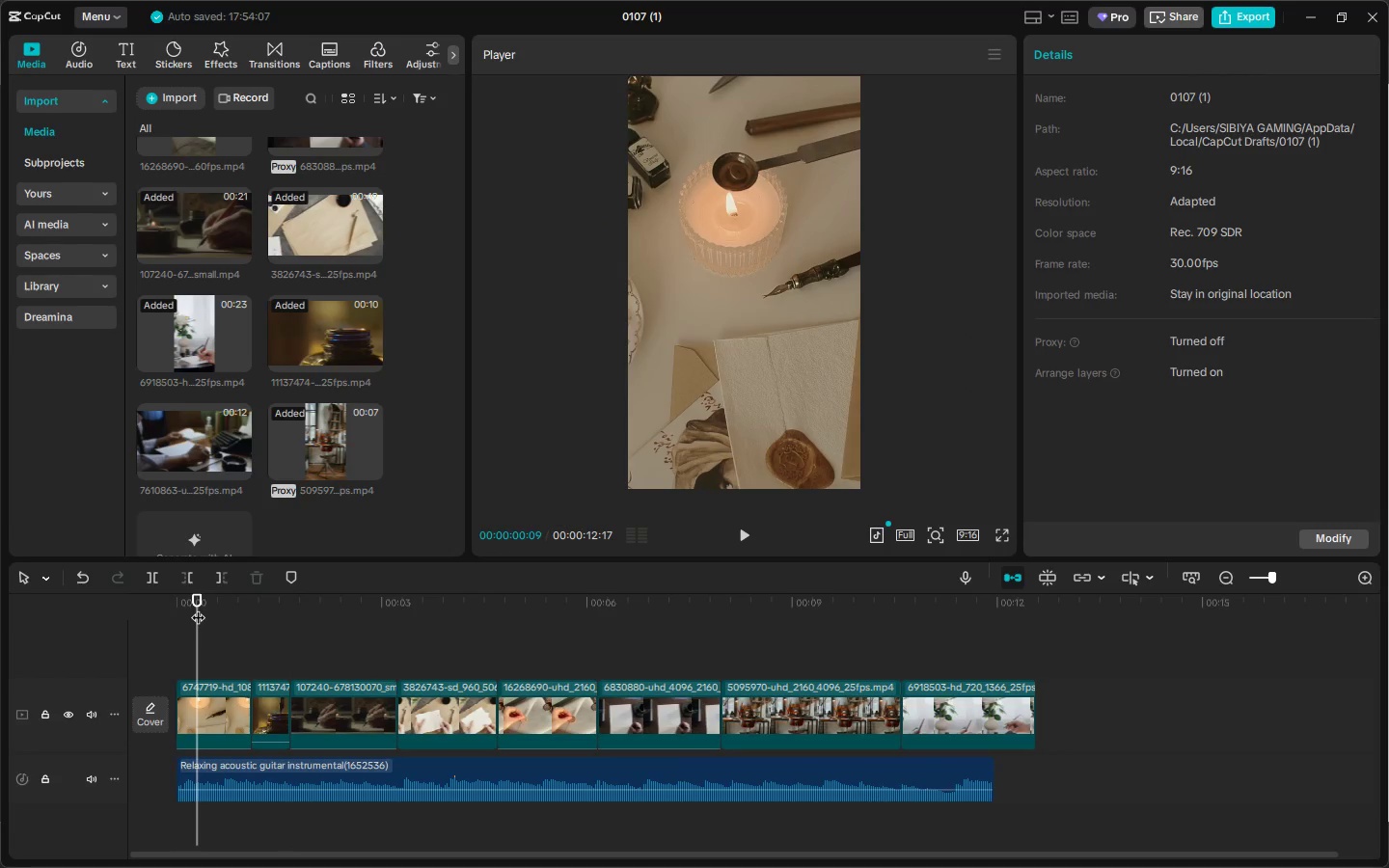 
left_click_drag(start_coordinate=[194, 606], to_coordinate=[176, 601])
 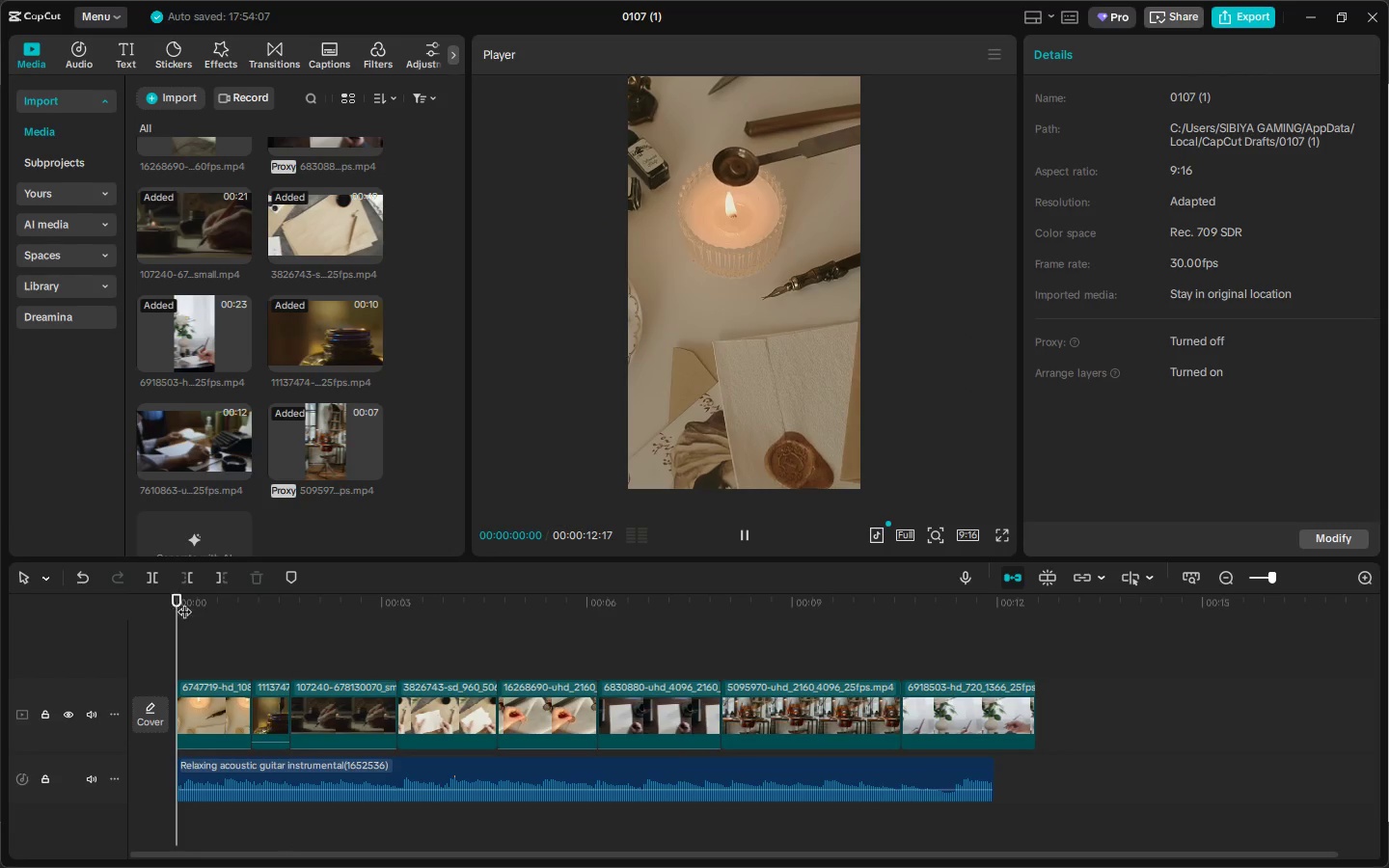 
key(Space)
 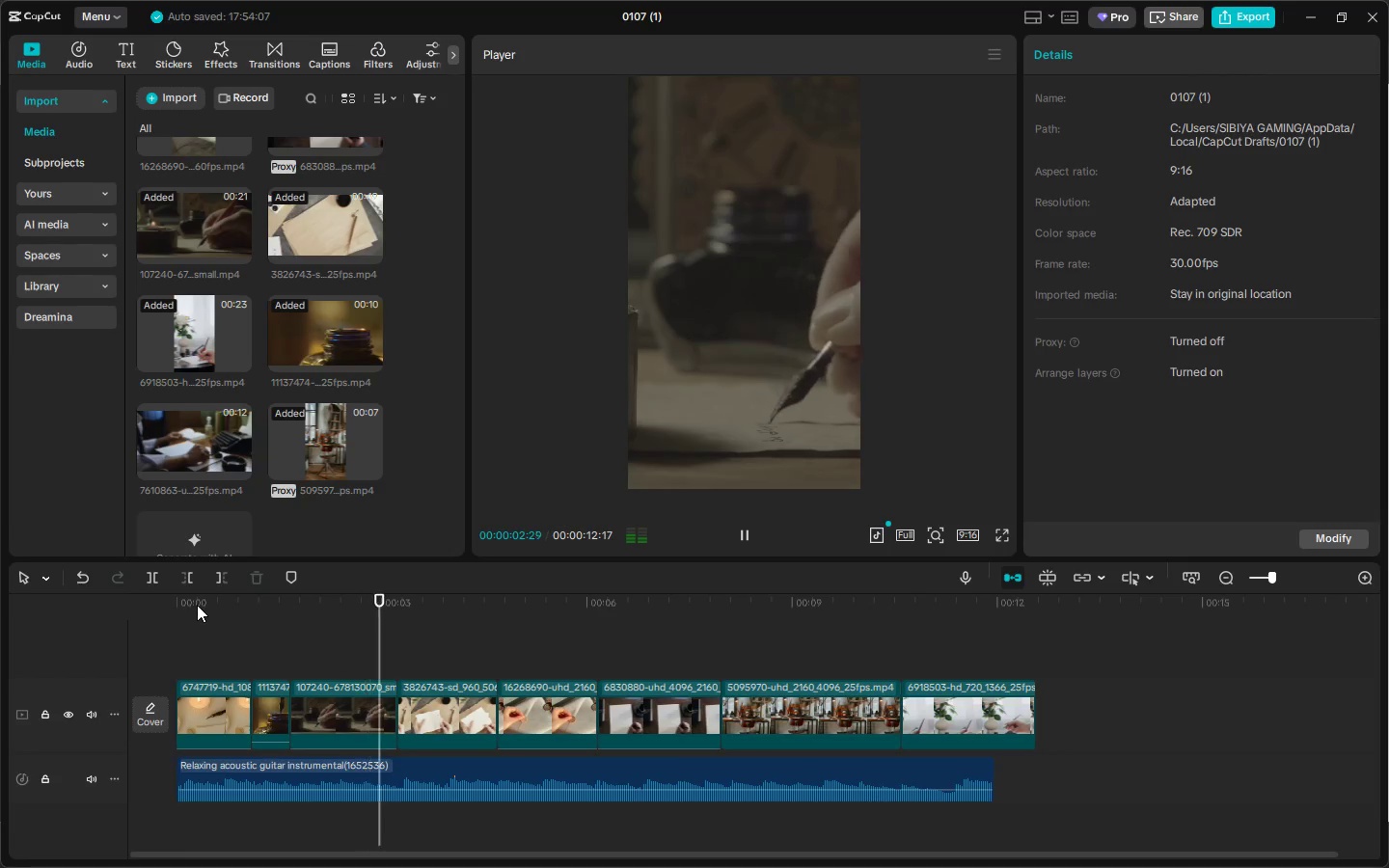 
key(Space)
 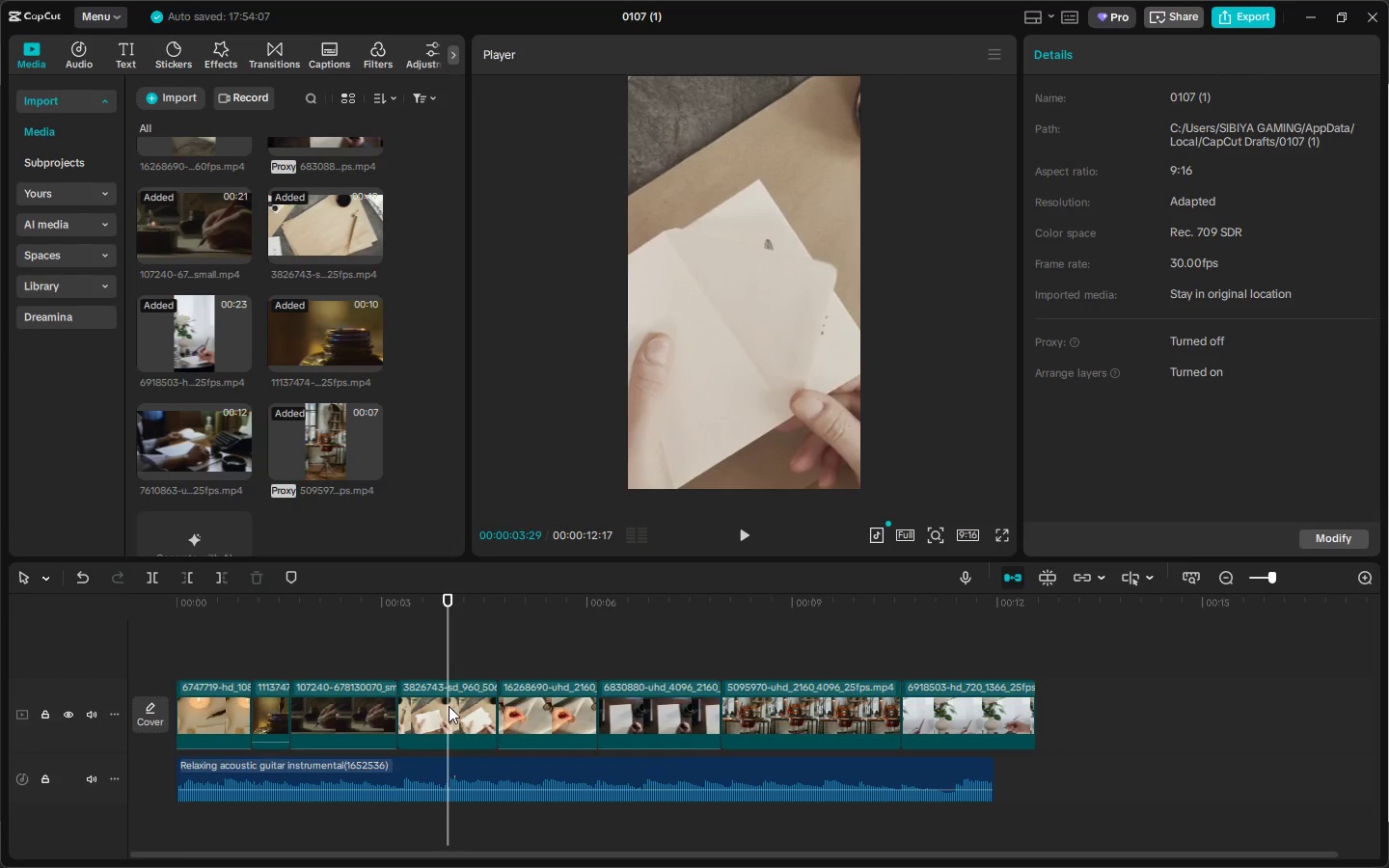 
left_click([449, 706])
 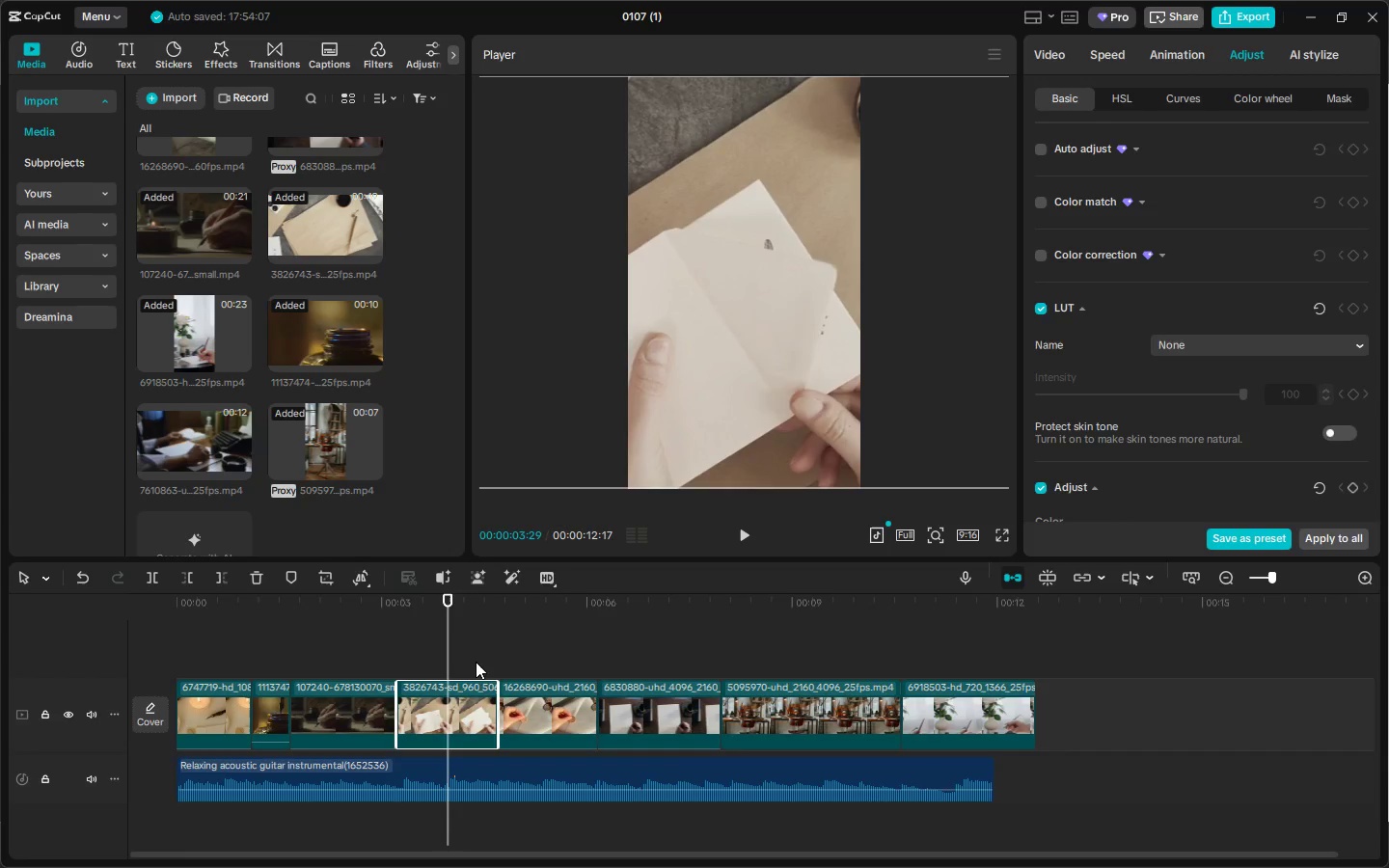 
left_click_drag(start_coordinate=[473, 659], to_coordinate=[539, 720])
 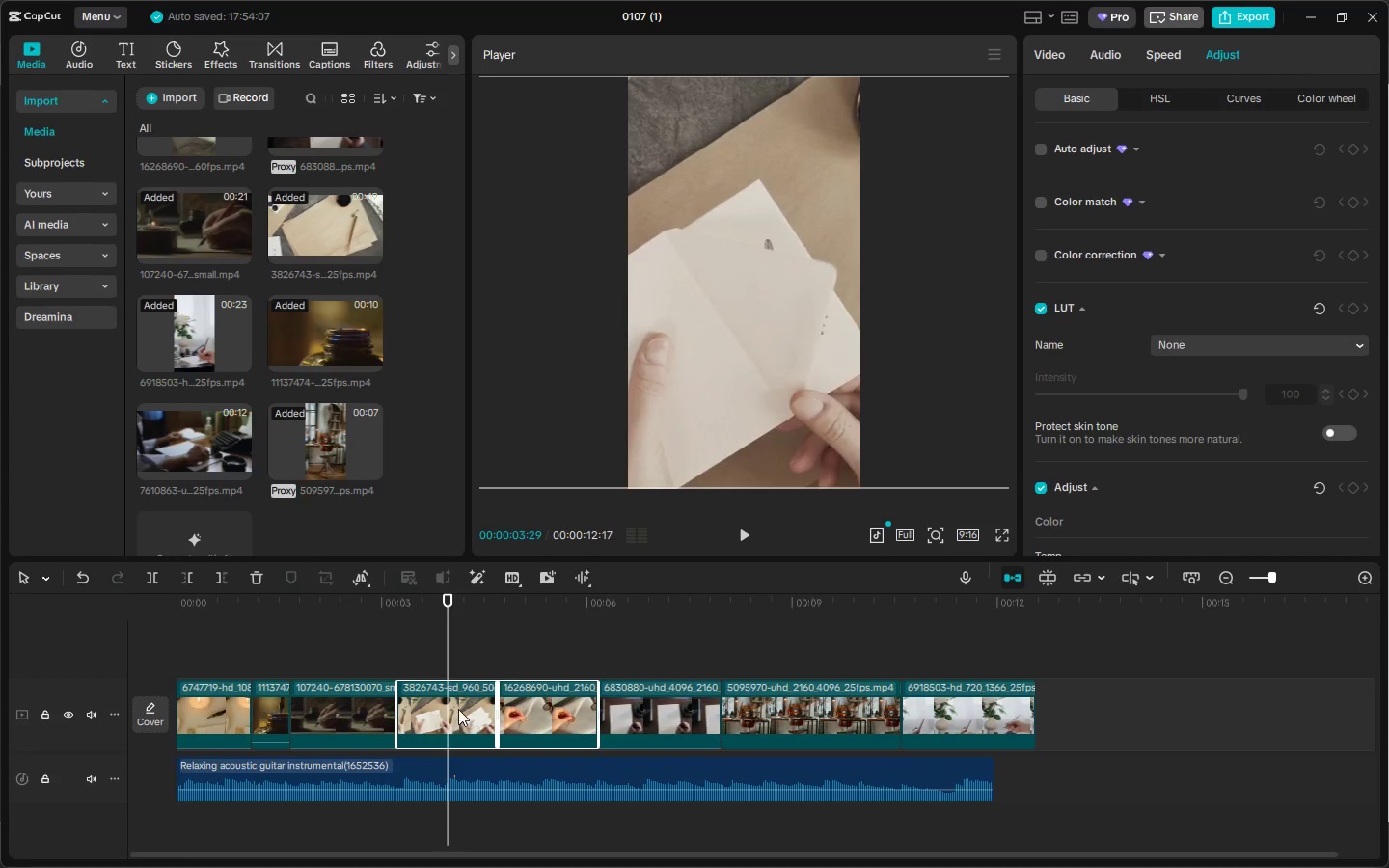 
left_click_drag(start_coordinate=[458, 709], to_coordinate=[896, 717])
 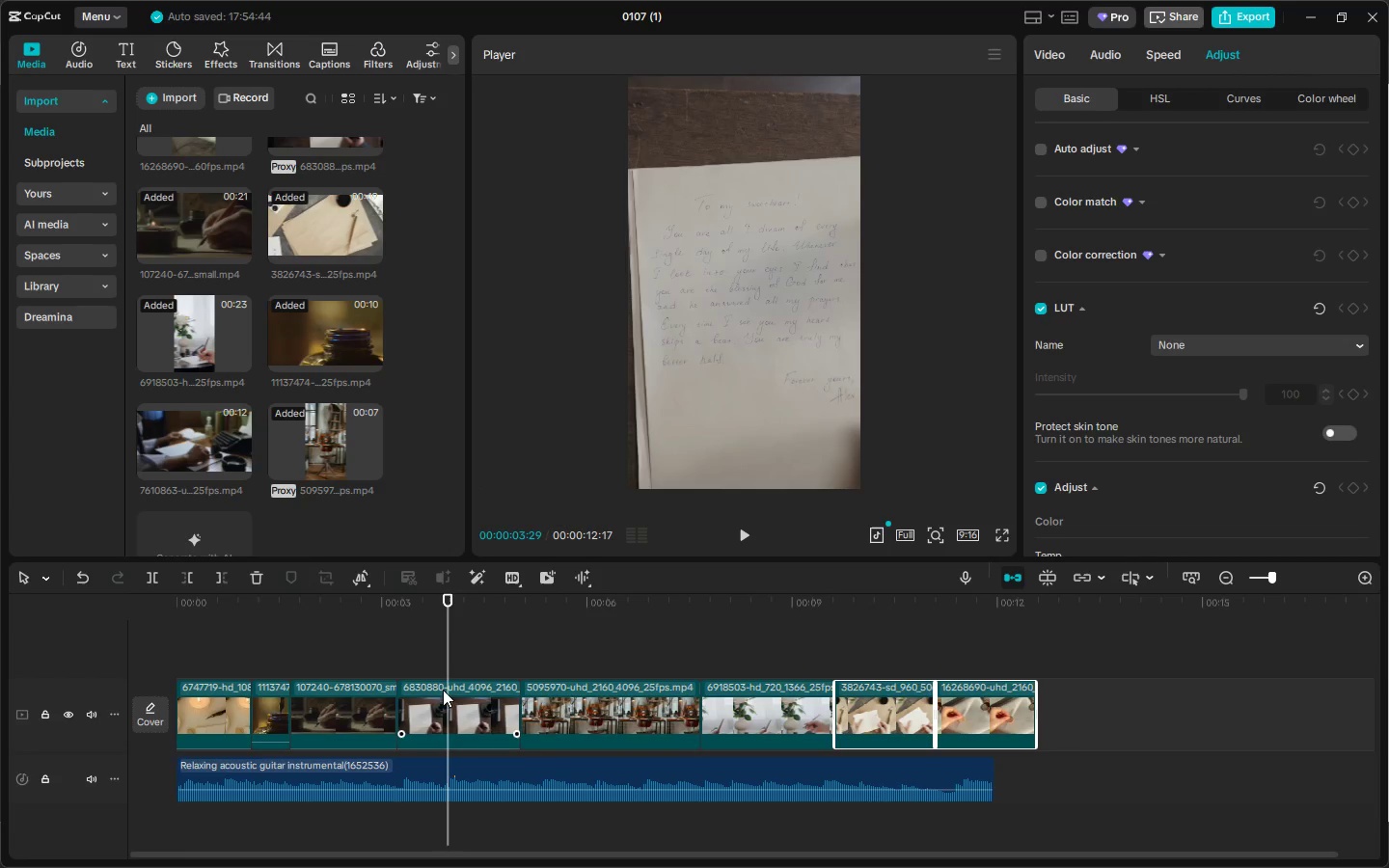 
left_click([432, 705])
 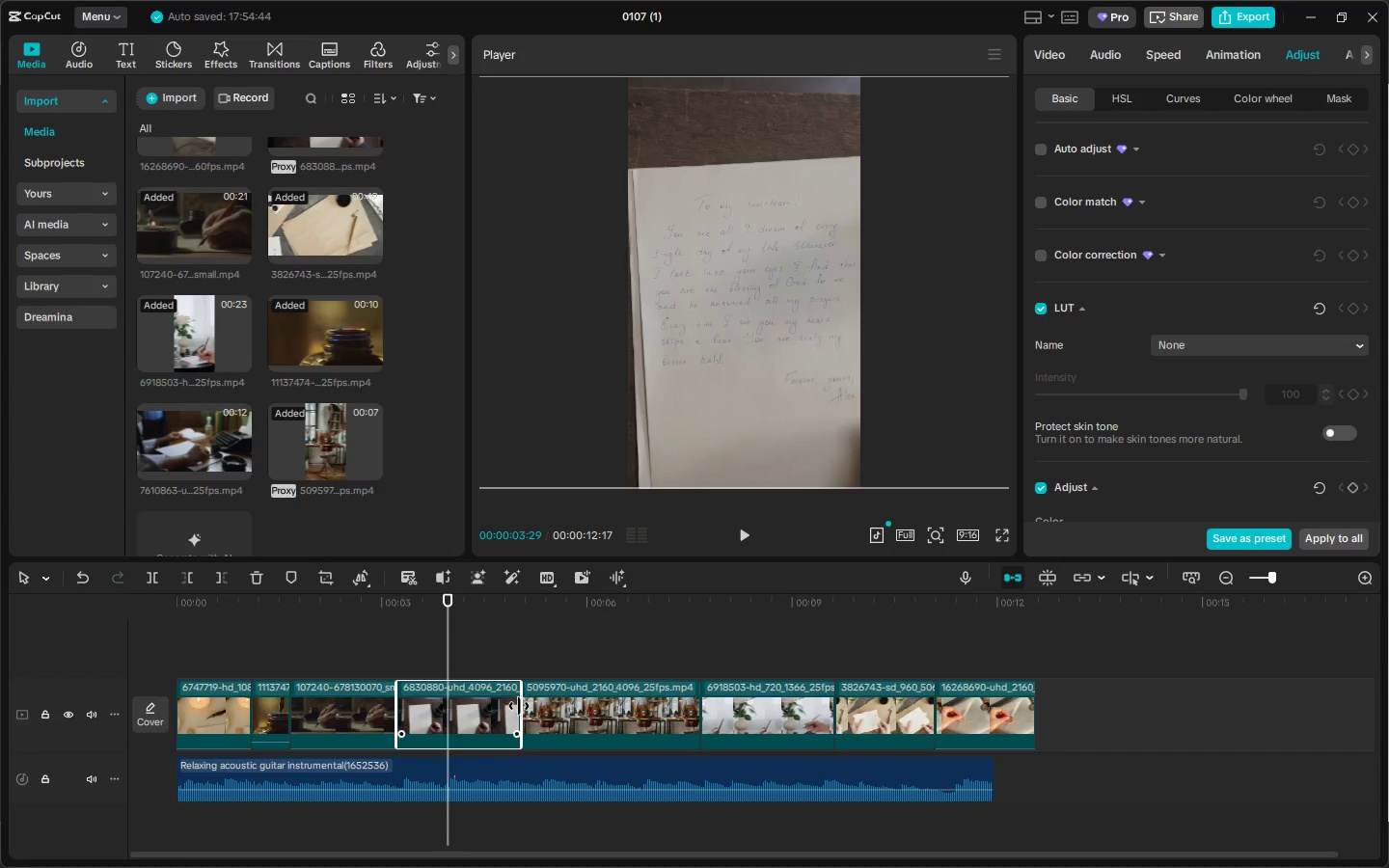 
left_click_drag(start_coordinate=[519, 706], to_coordinate=[466, 706])
 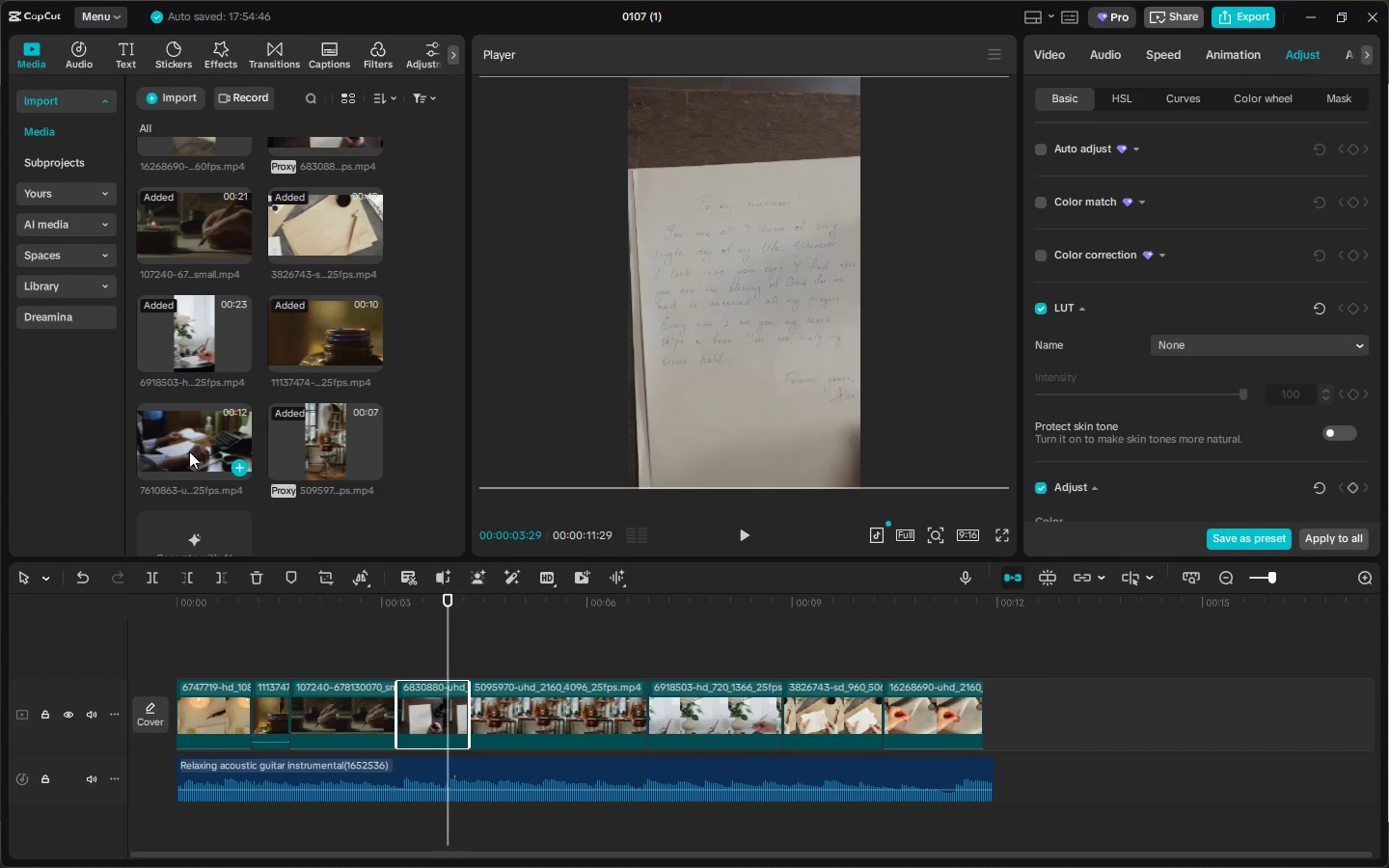 
left_click_drag(start_coordinate=[185, 438], to_coordinate=[474, 708])
 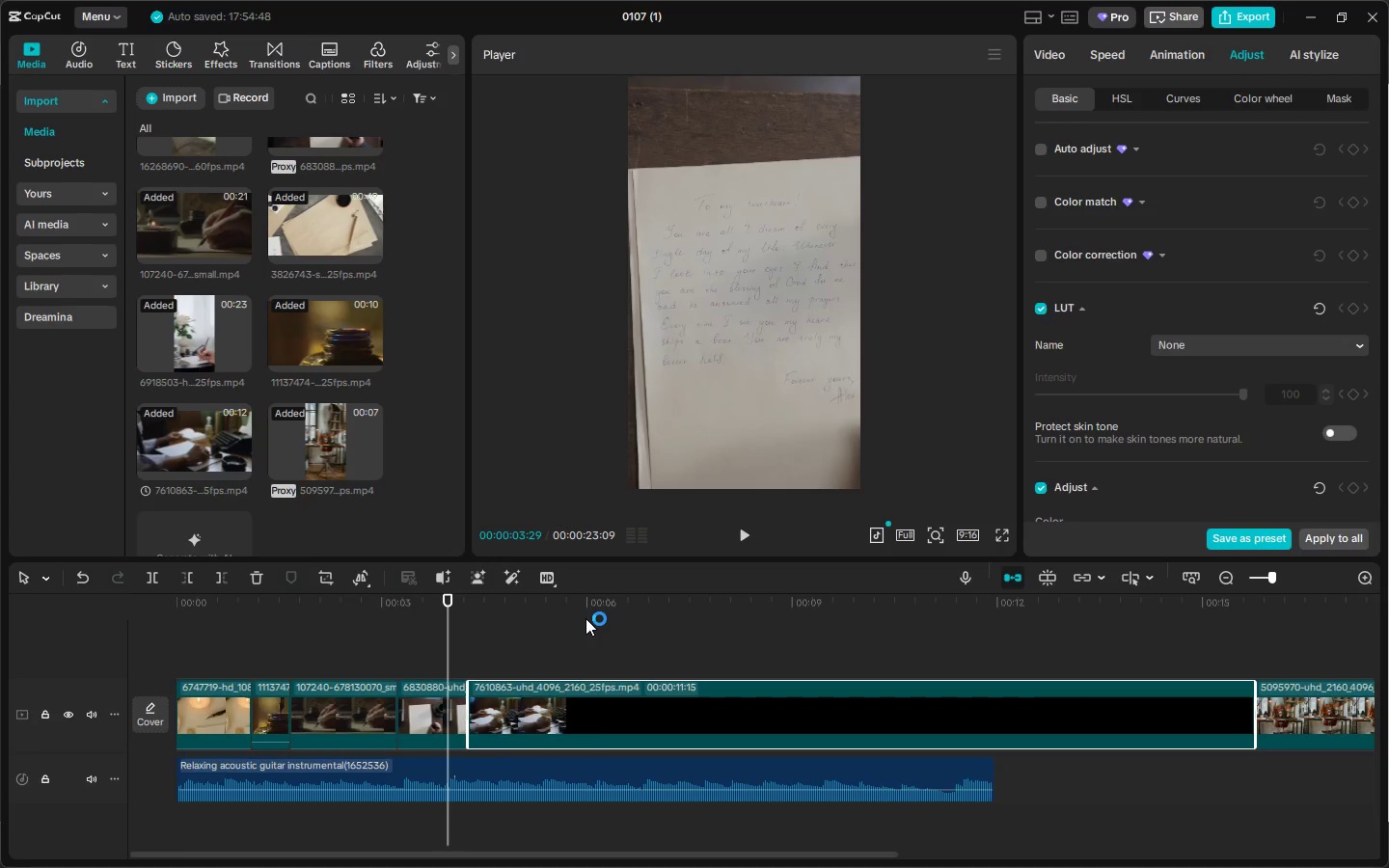 
left_click_drag(start_coordinate=[587, 609], to_coordinate=[659, 610])
 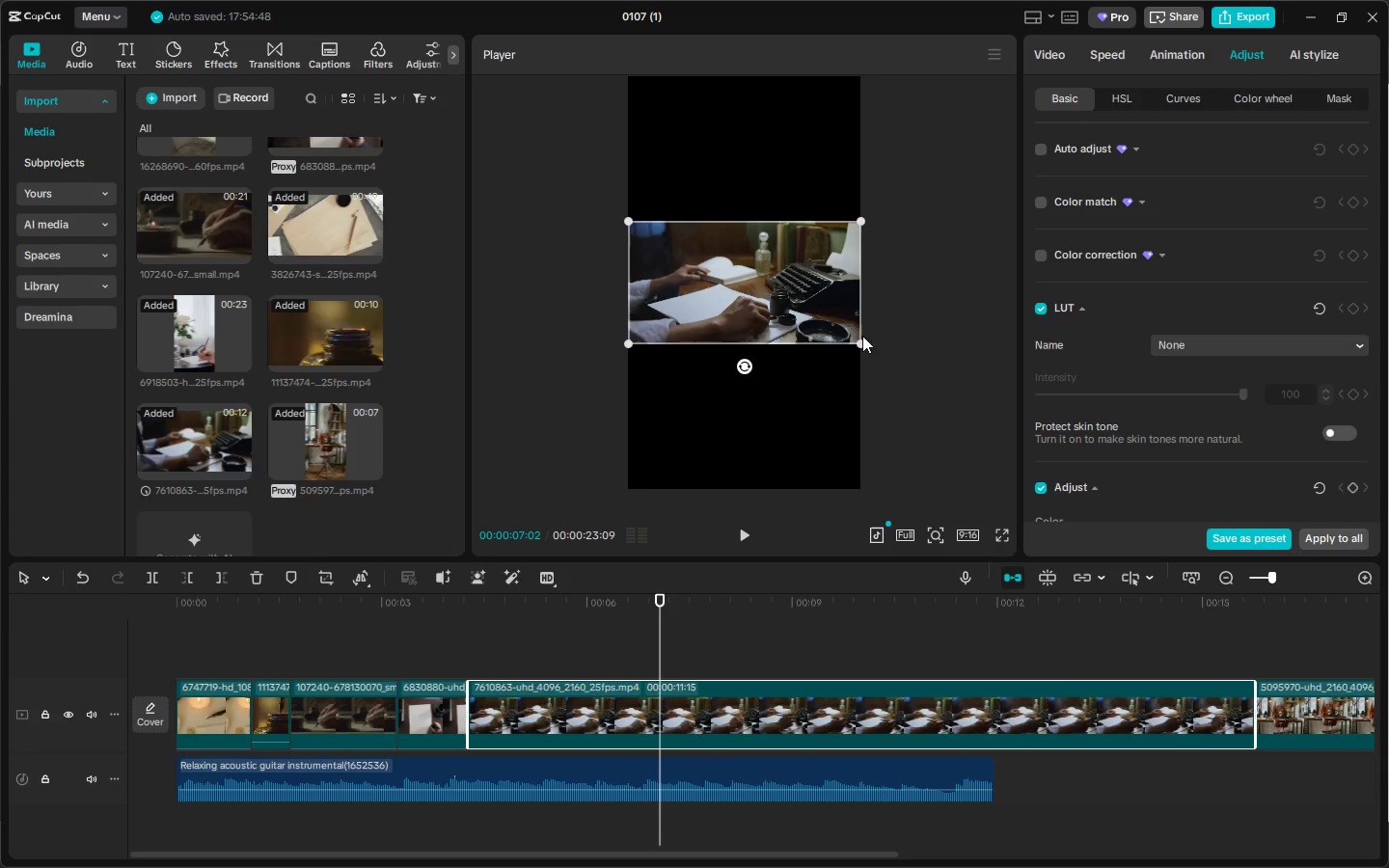 
left_click_drag(start_coordinate=[859, 337], to_coordinate=[1182, 682])
 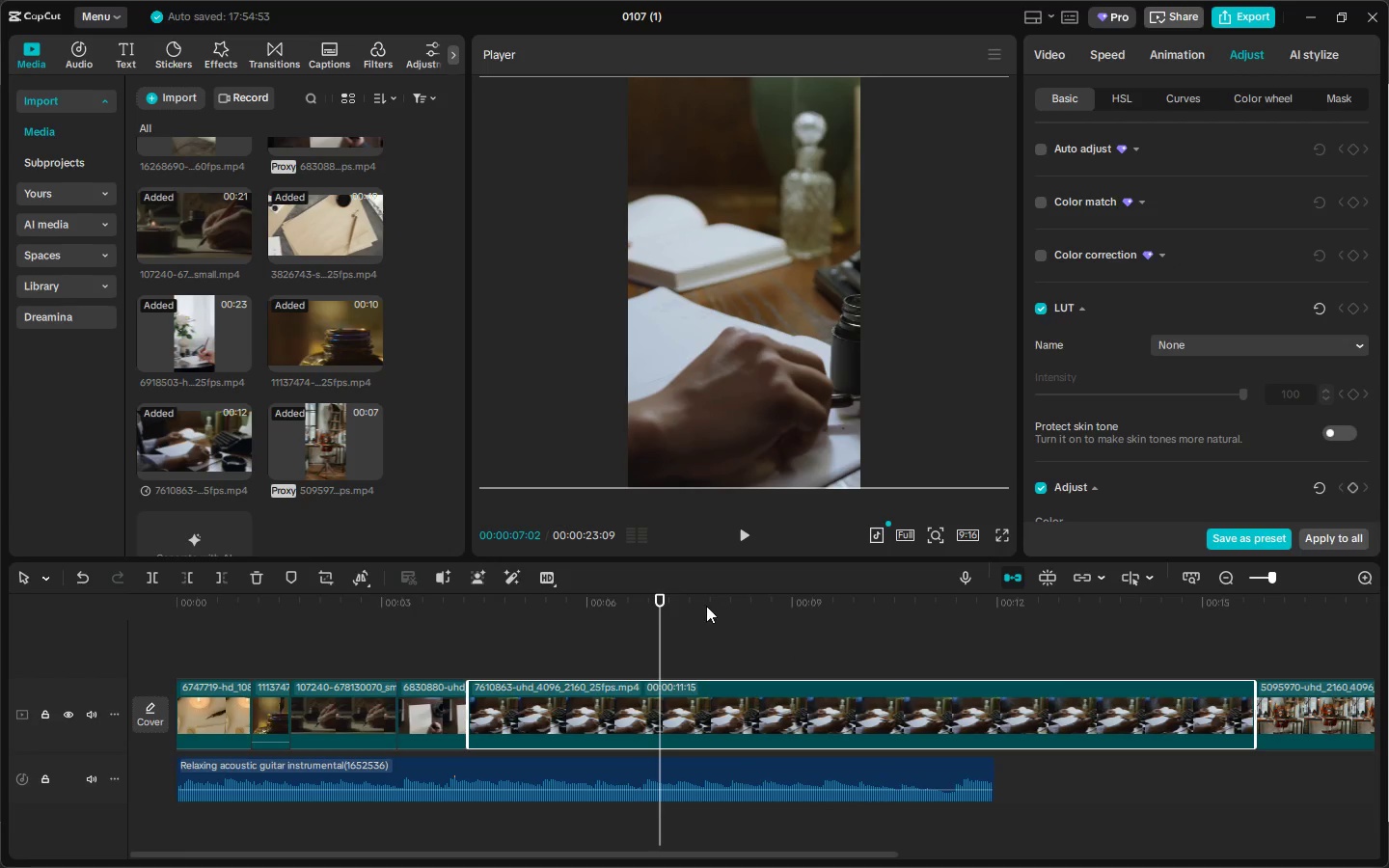 
key(Space)
 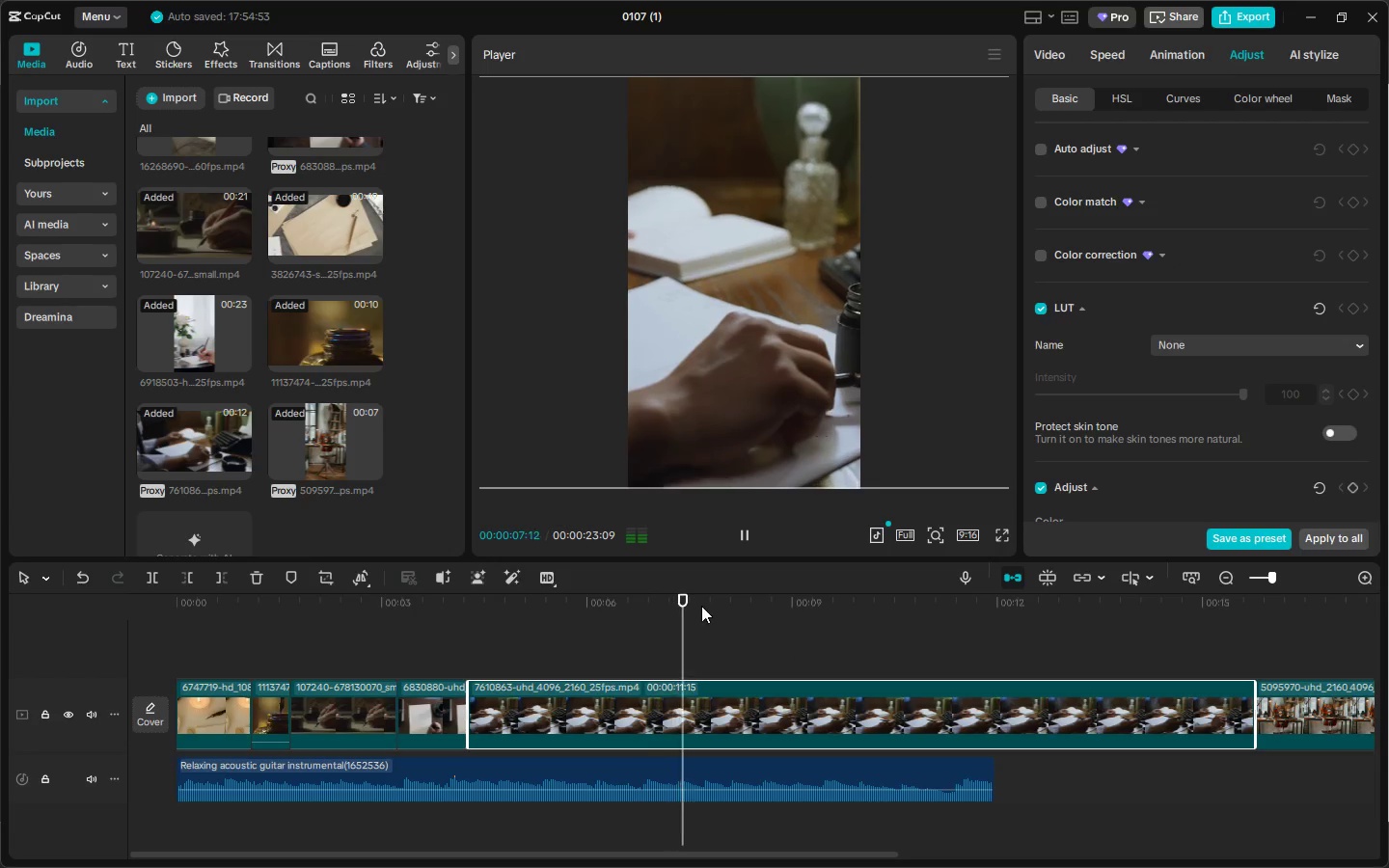 
left_click_drag(start_coordinate=[703, 606], to_coordinate=[1036, 630])
 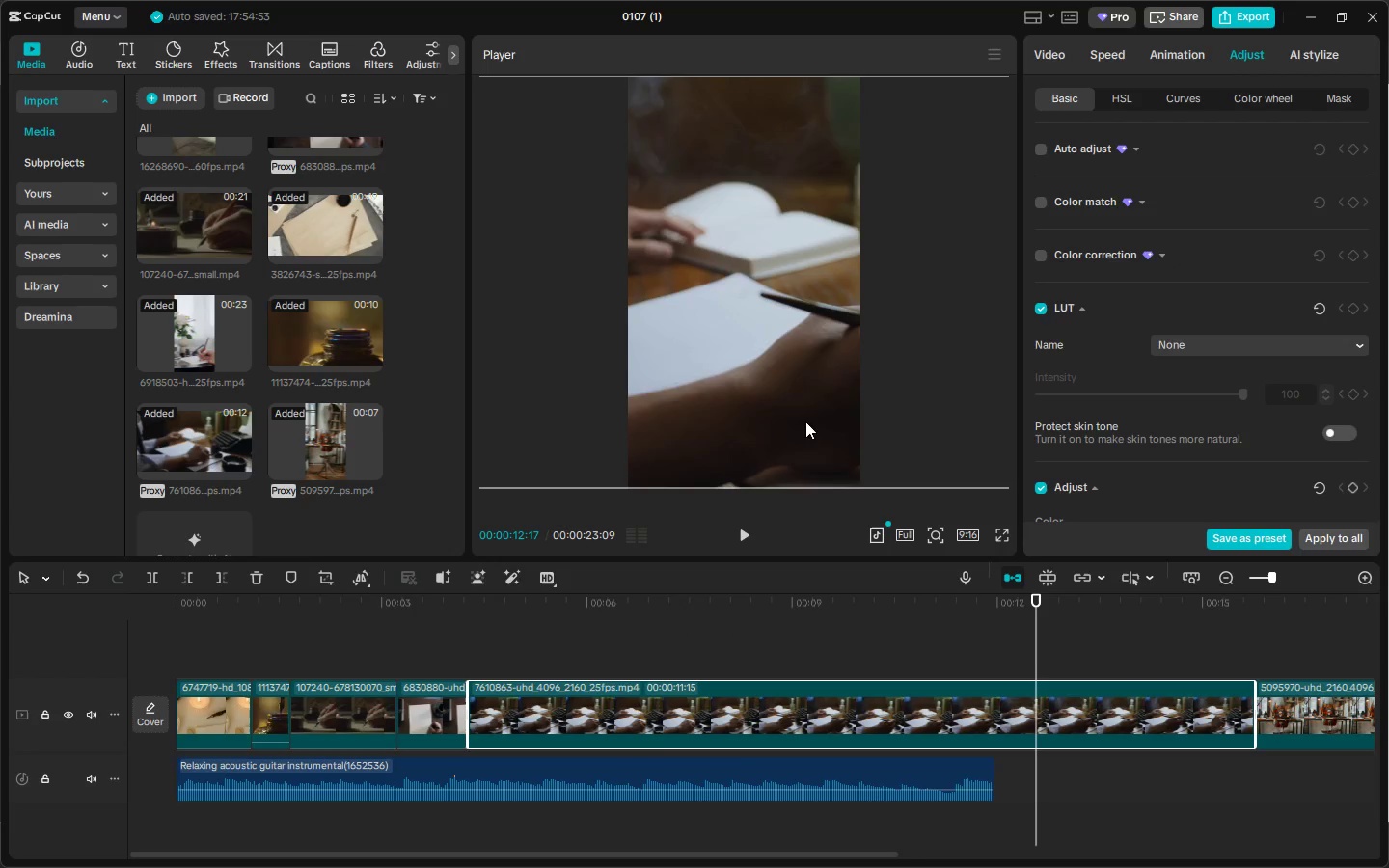 
left_click_drag(start_coordinate=[805, 421], to_coordinate=[640, 420])
 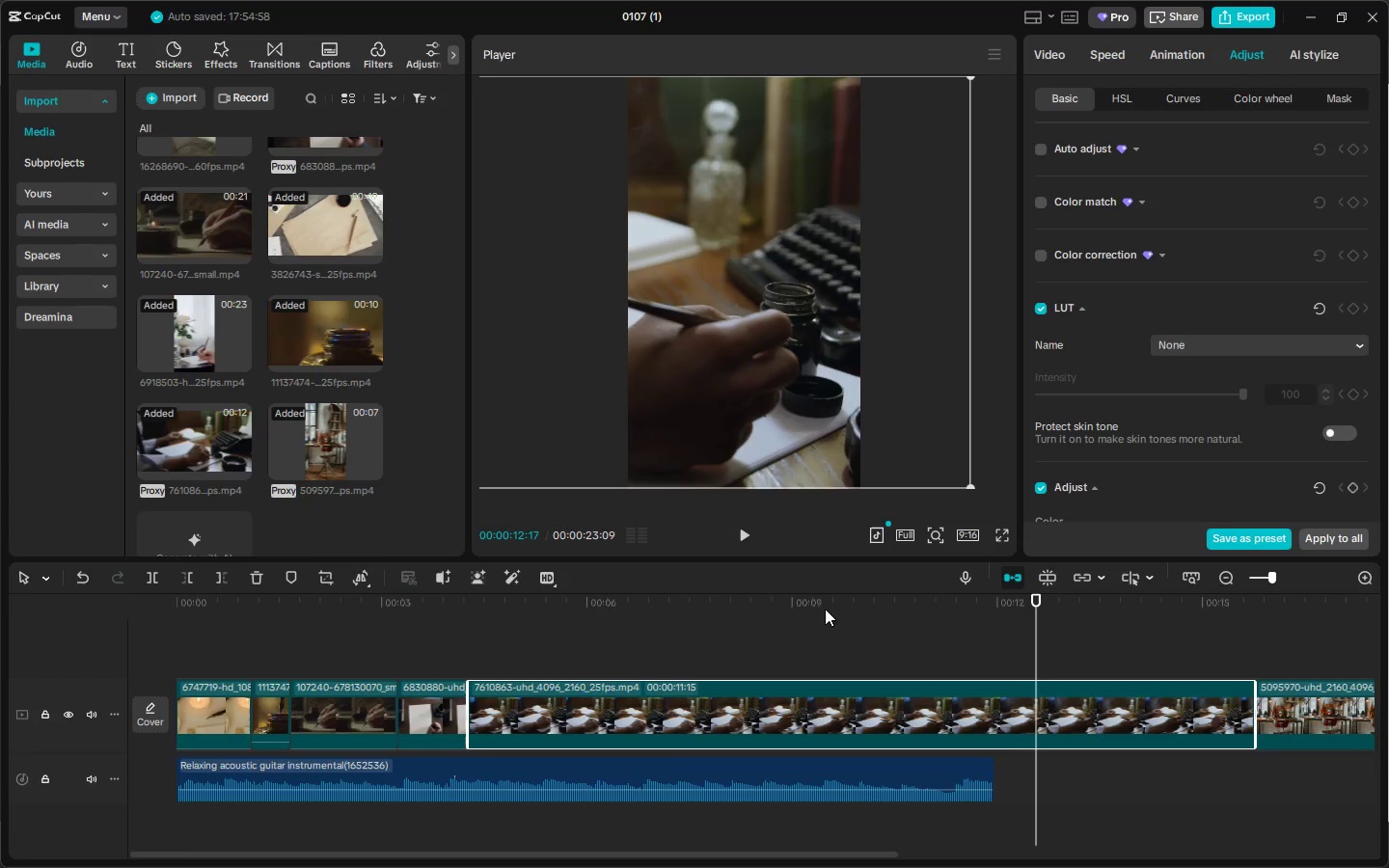 
key(Space)
 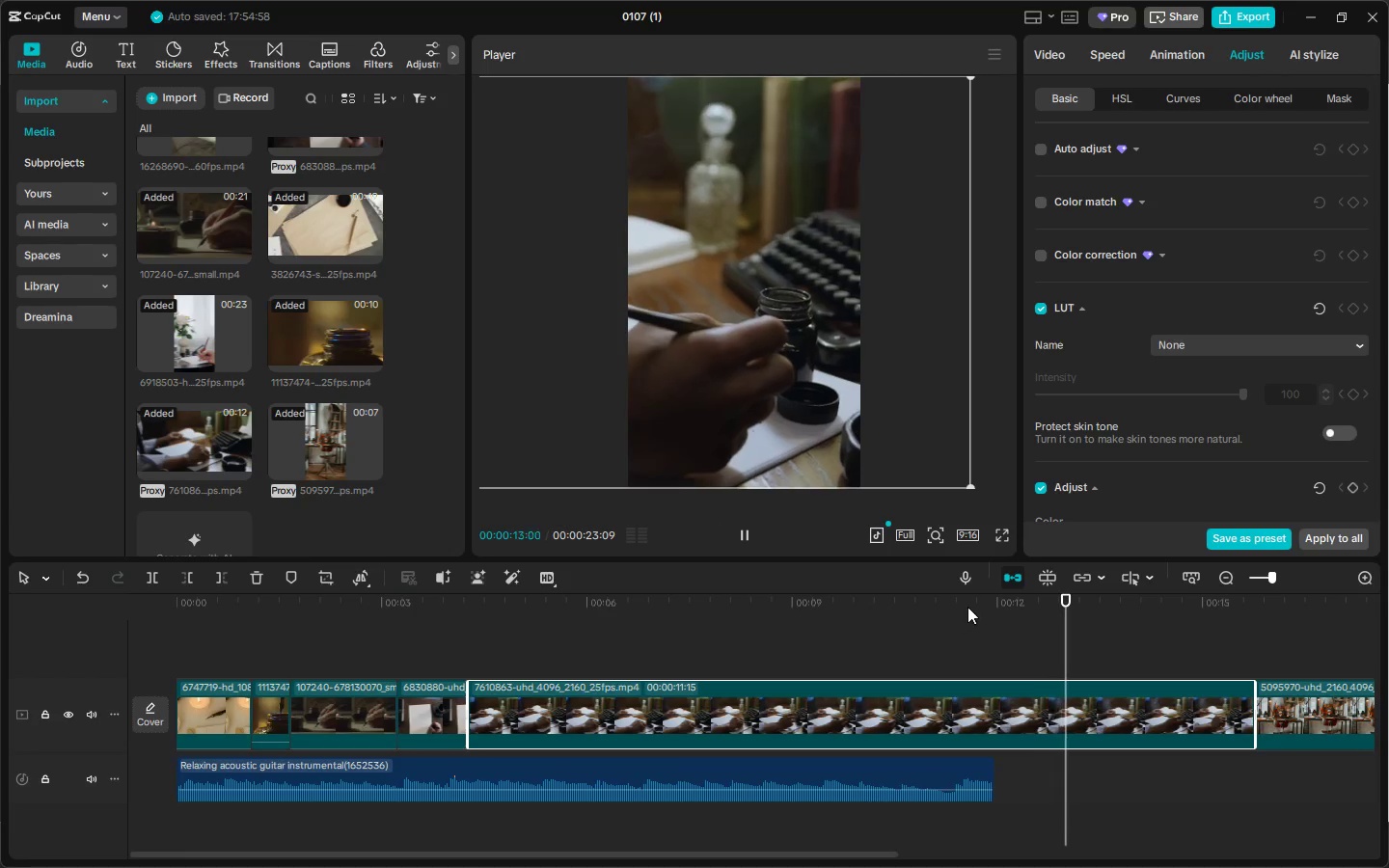 
key(Space)
 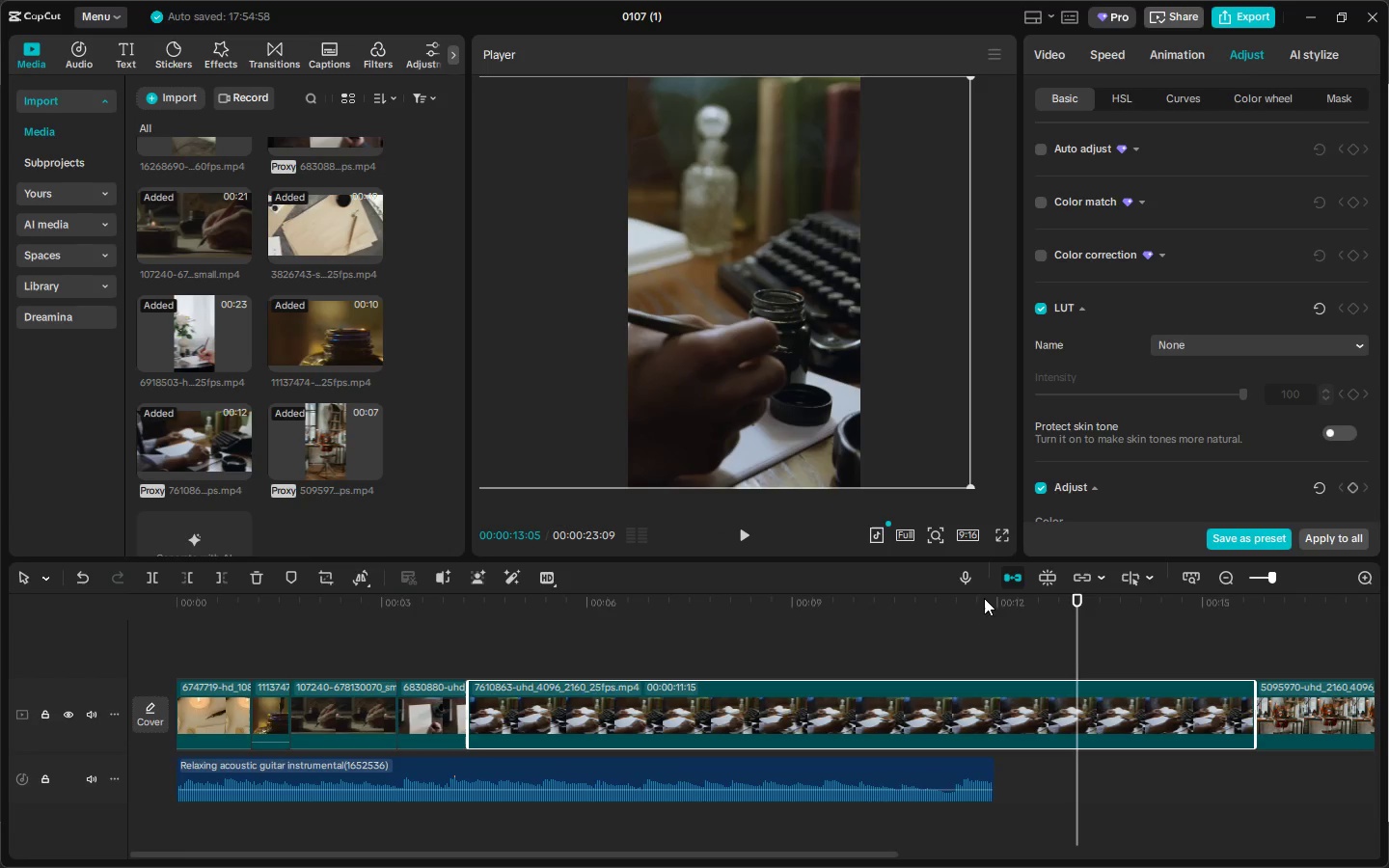 
key(Control+ControlLeft)
 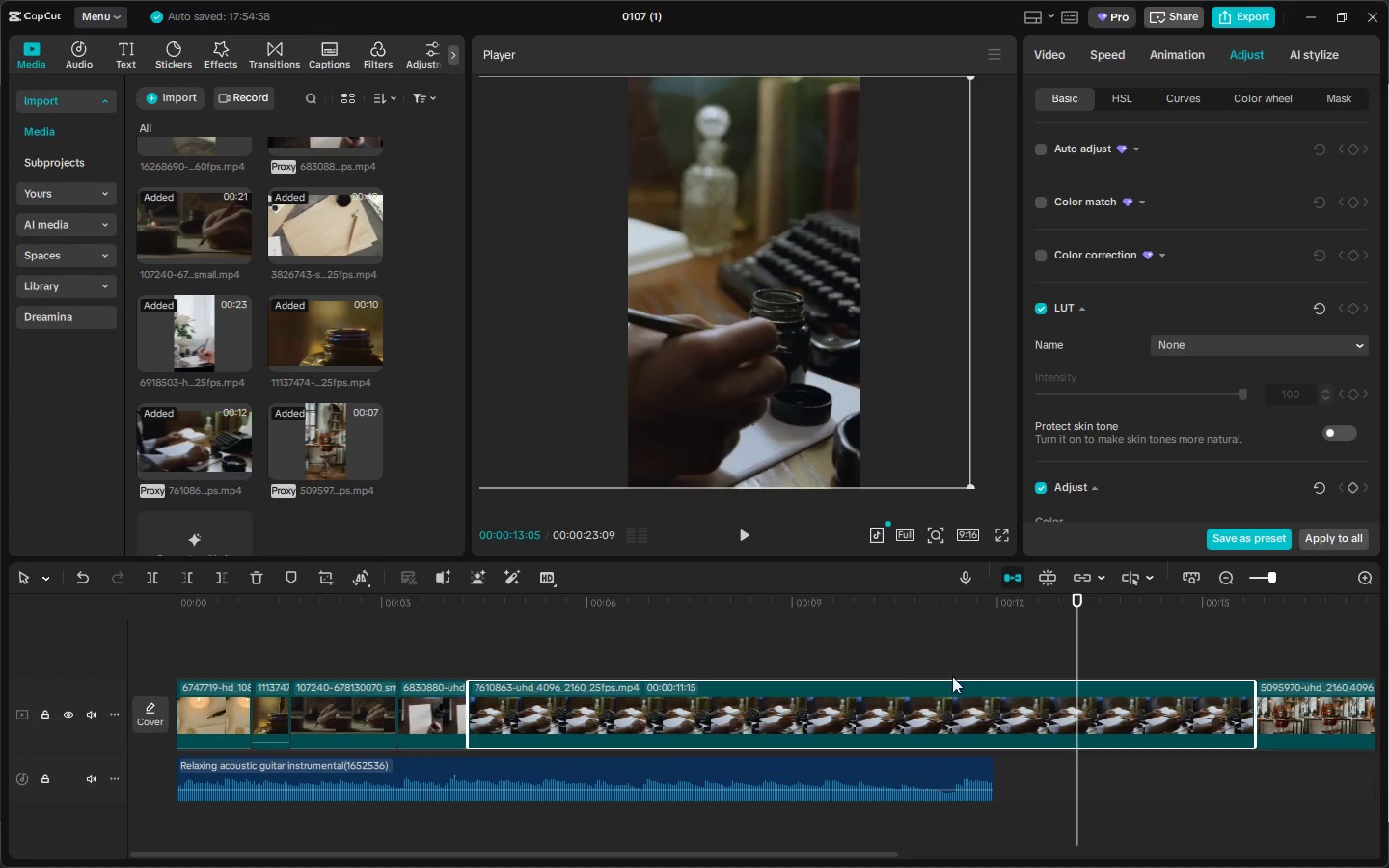 
key(Control+B)
 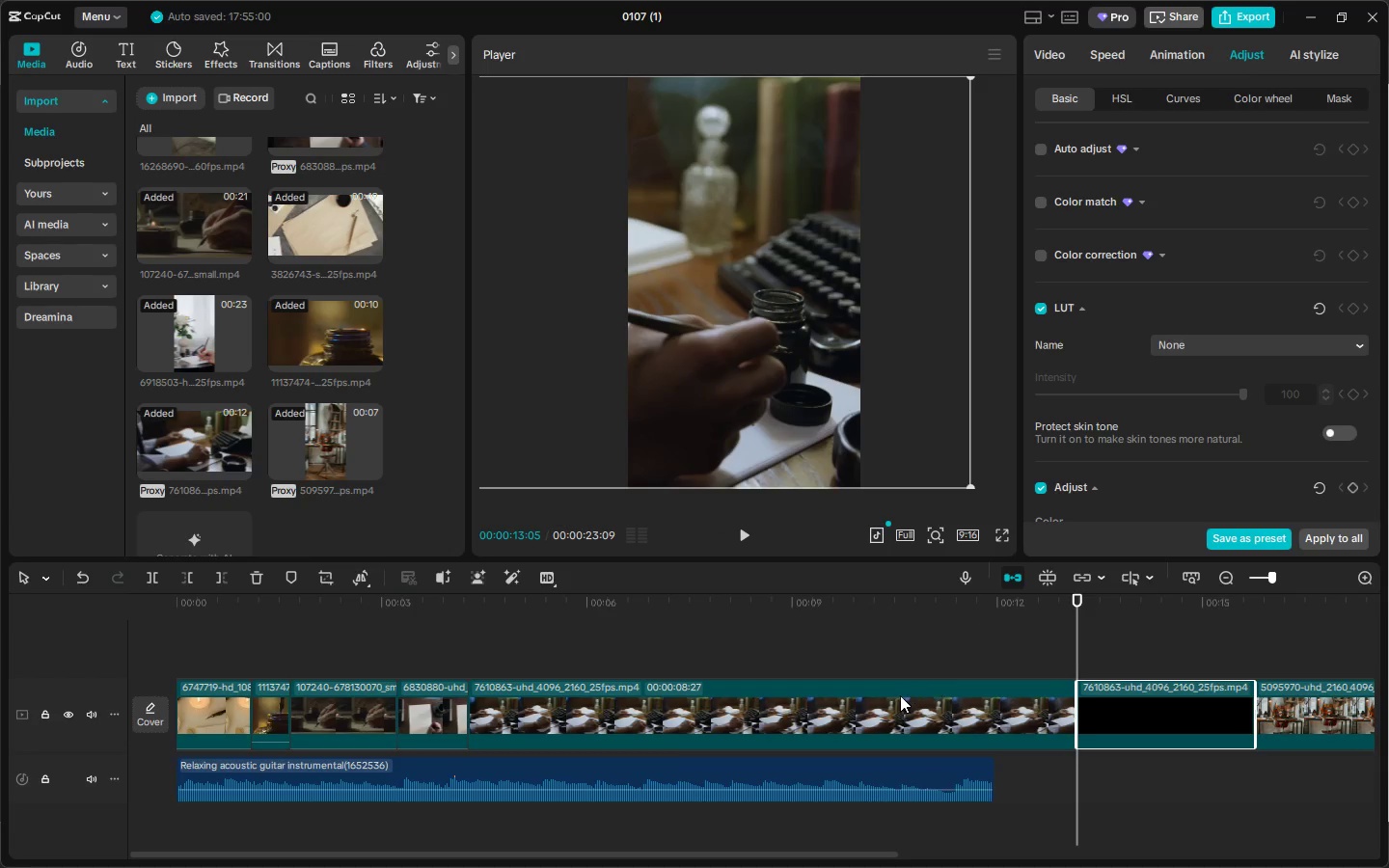 
left_click([897, 699])
 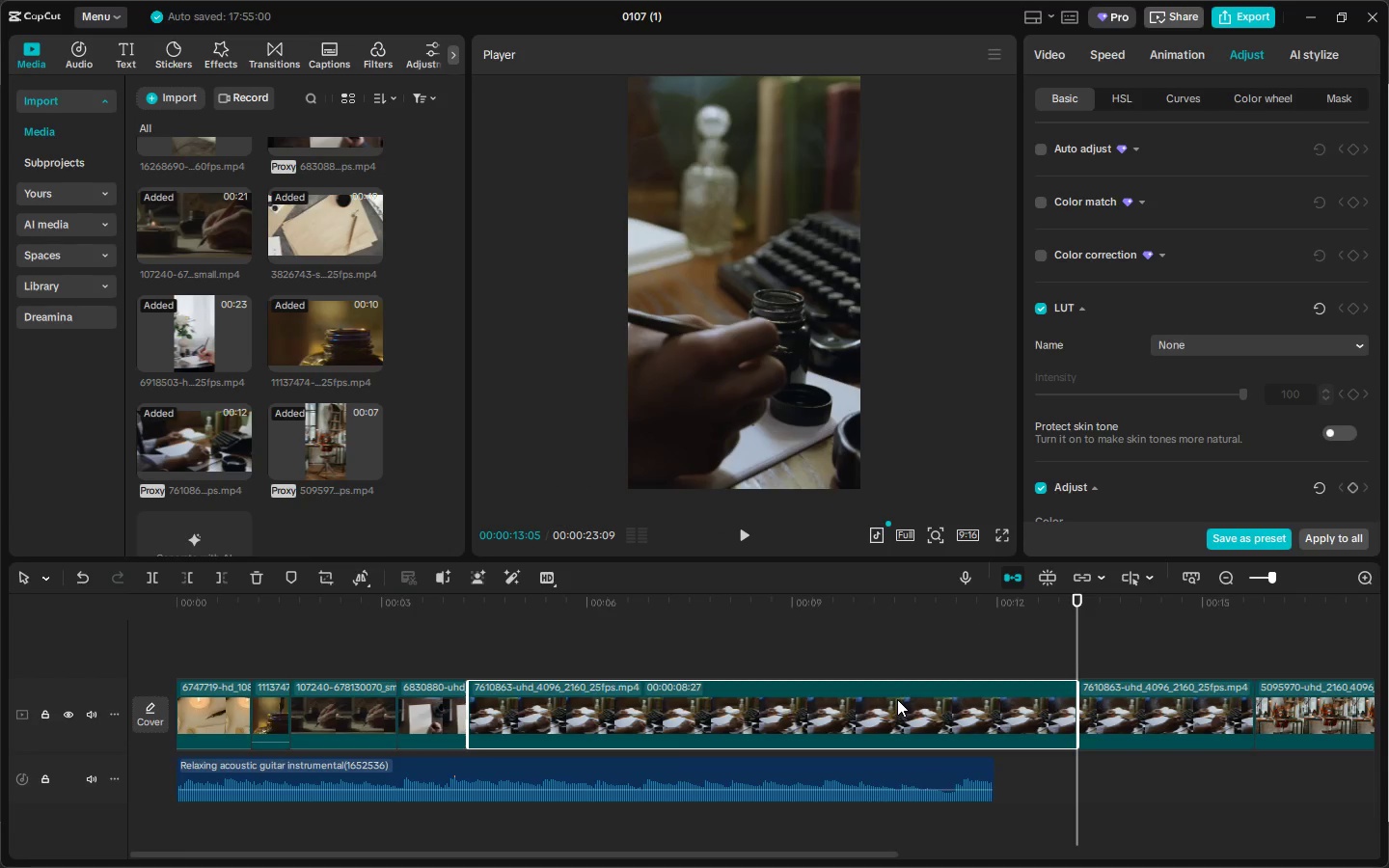 
key(Delete)
 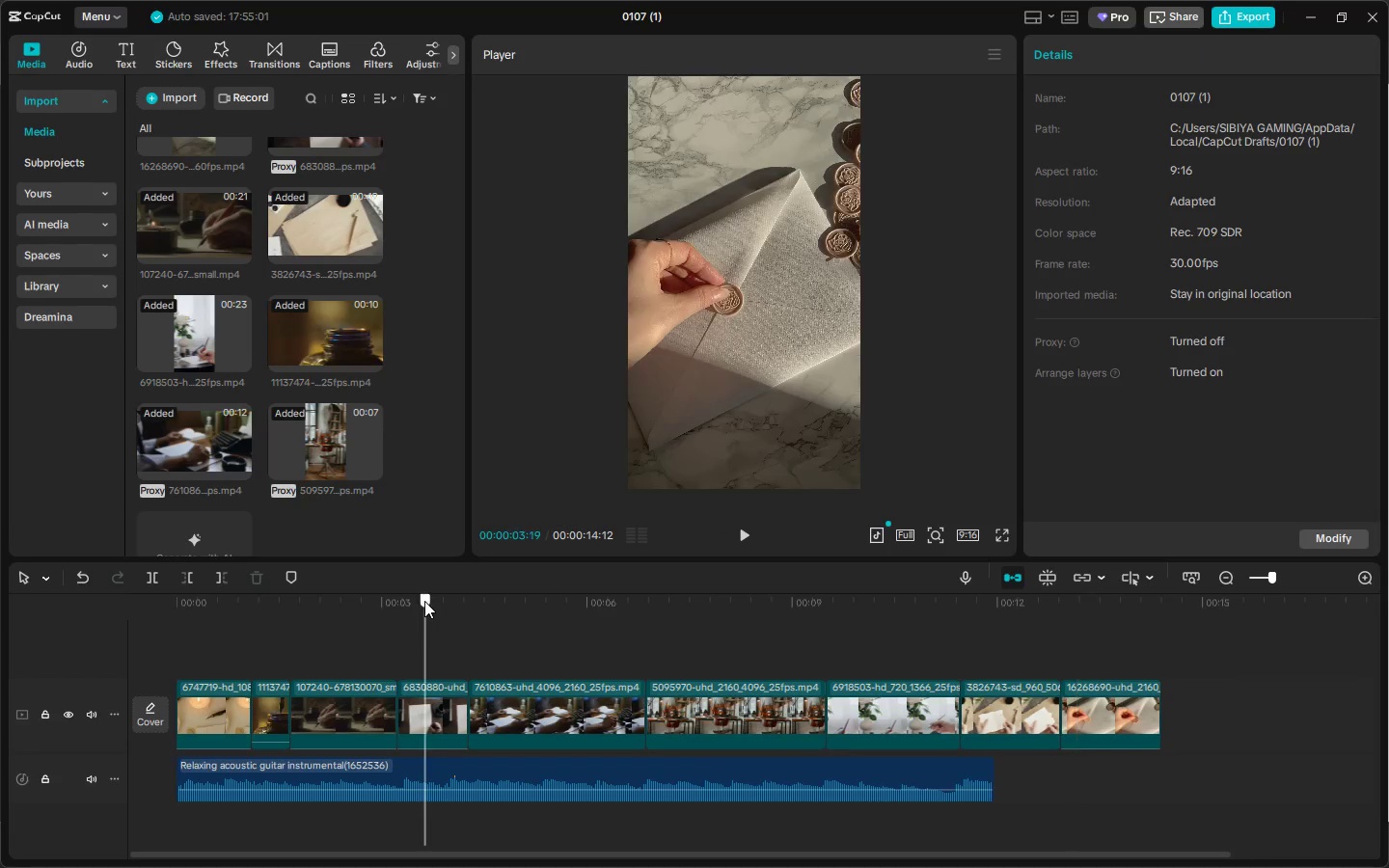 
double_click([666, 607])
 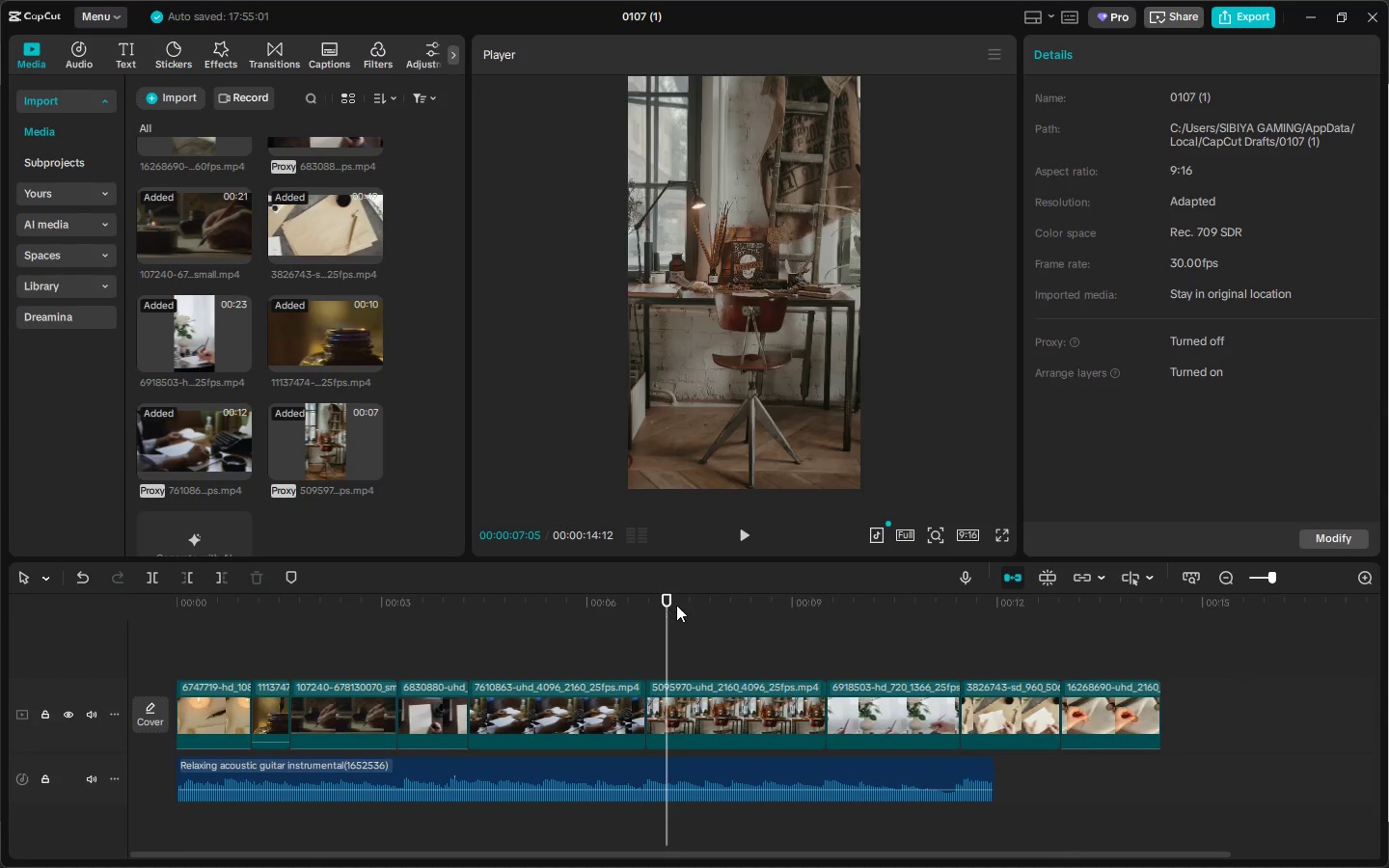 
left_click_drag(start_coordinate=[678, 604], to_coordinate=[721, 606])
 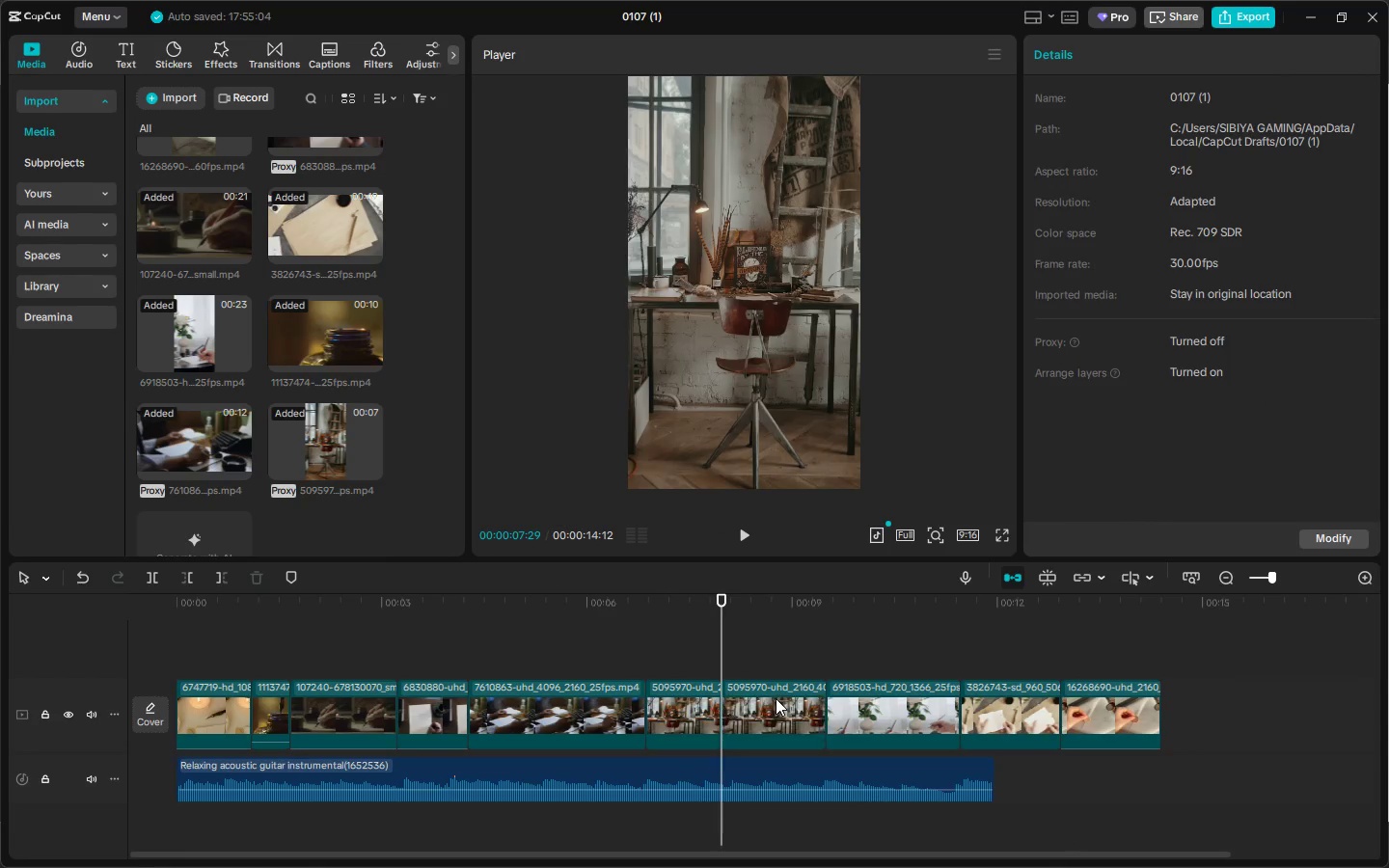 
key(Control+ControlLeft)
 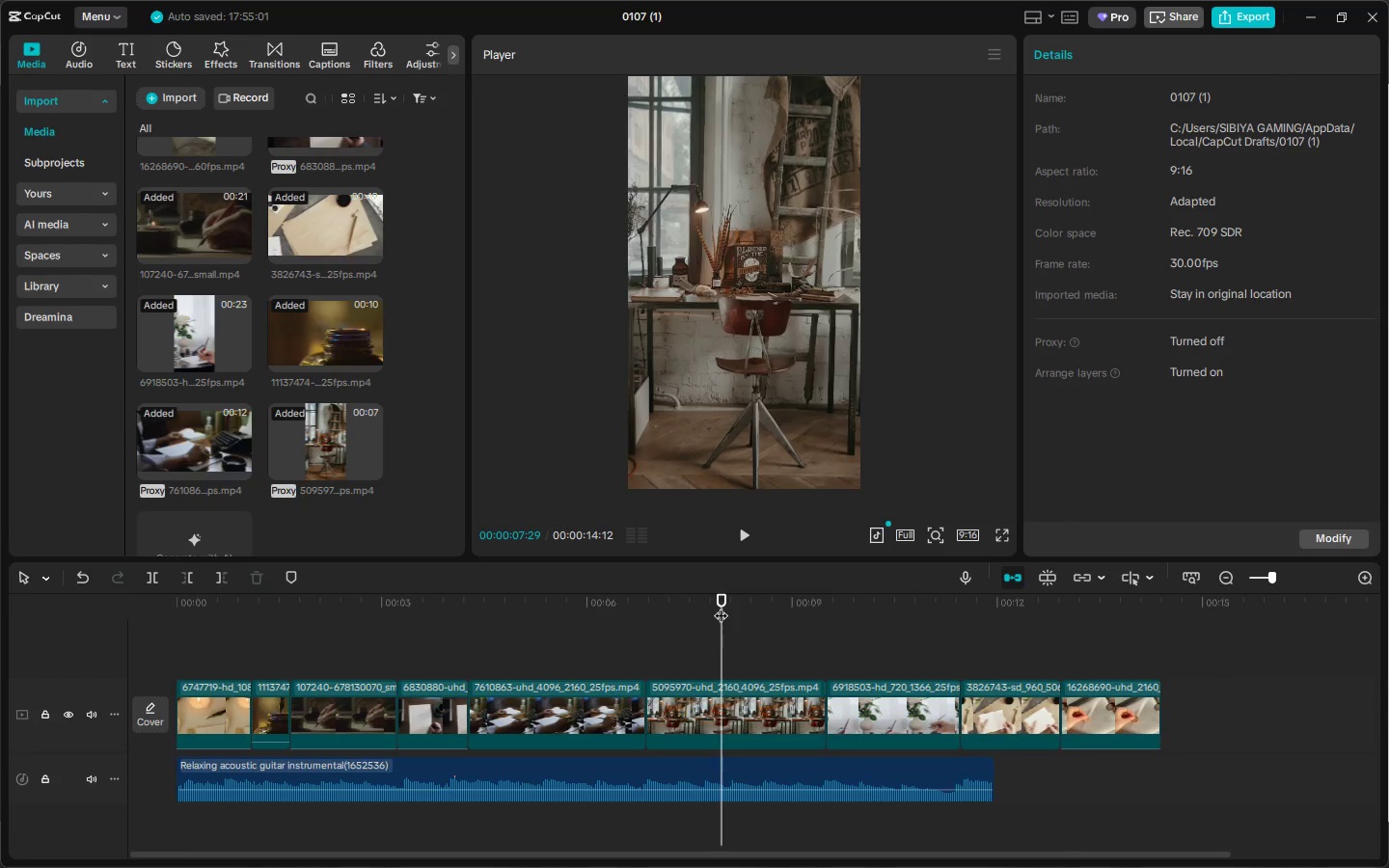 
key(Control+B)
 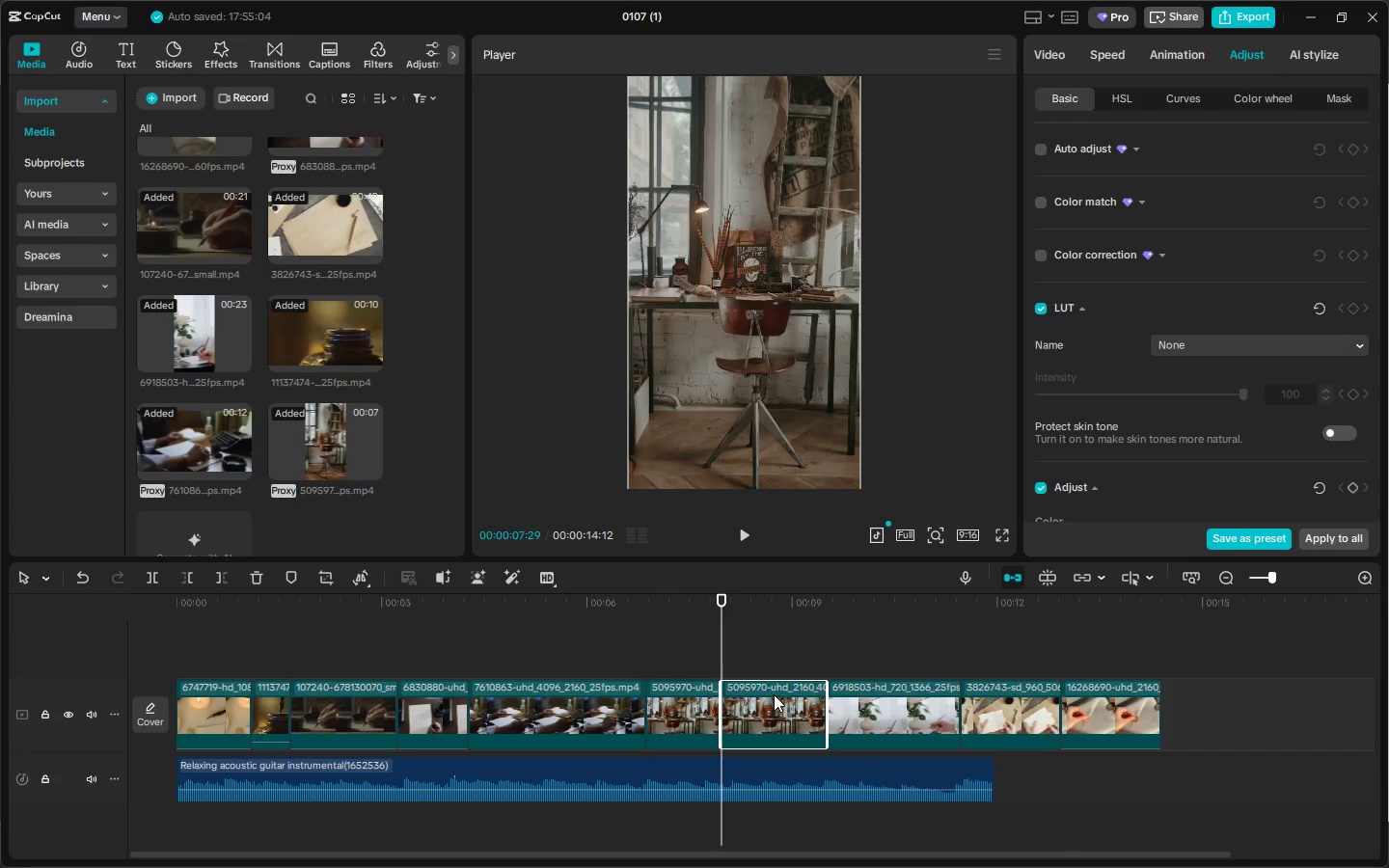 
key(Delete)
 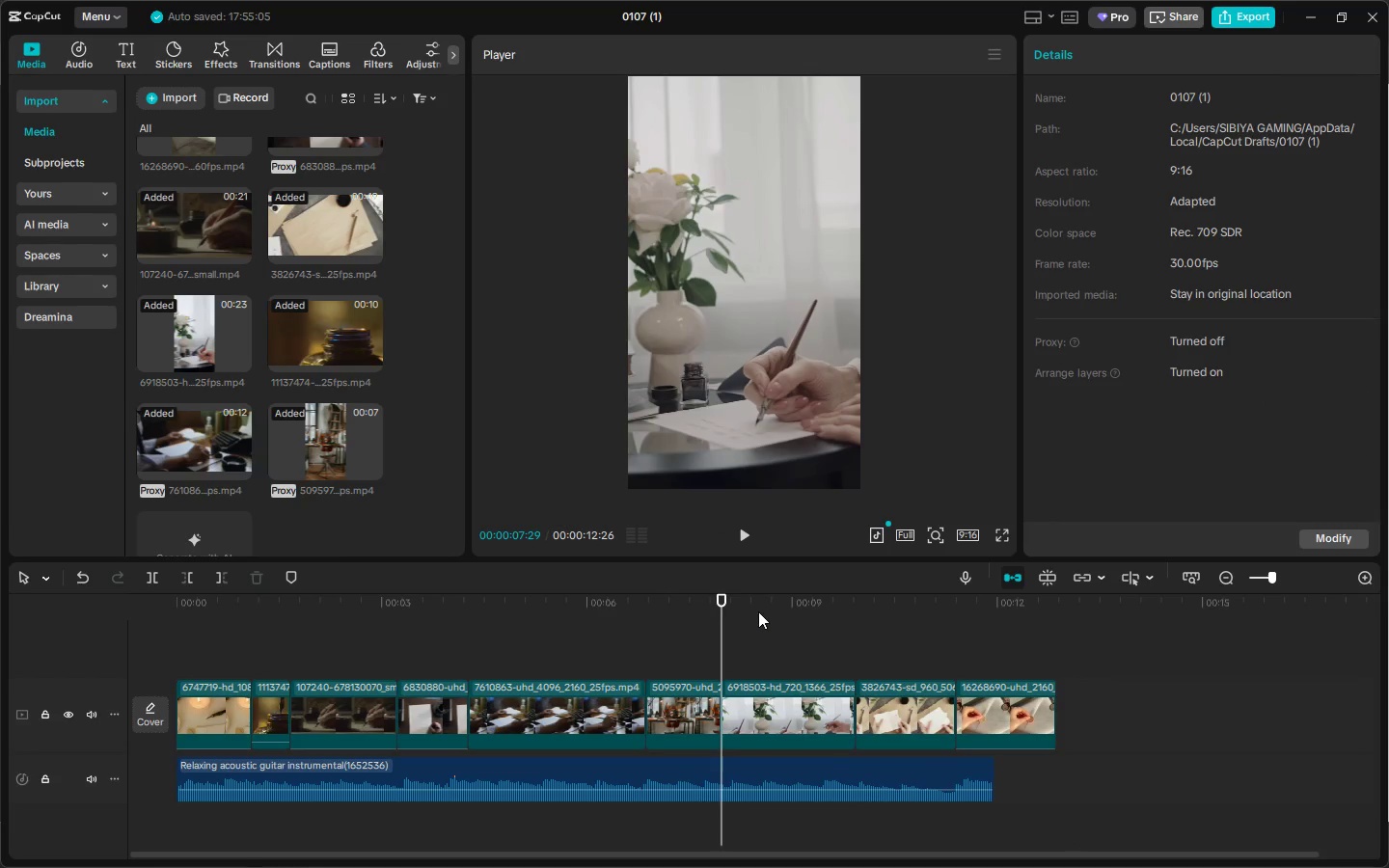 
left_click_drag(start_coordinate=[754, 610], to_coordinate=[760, 625])
 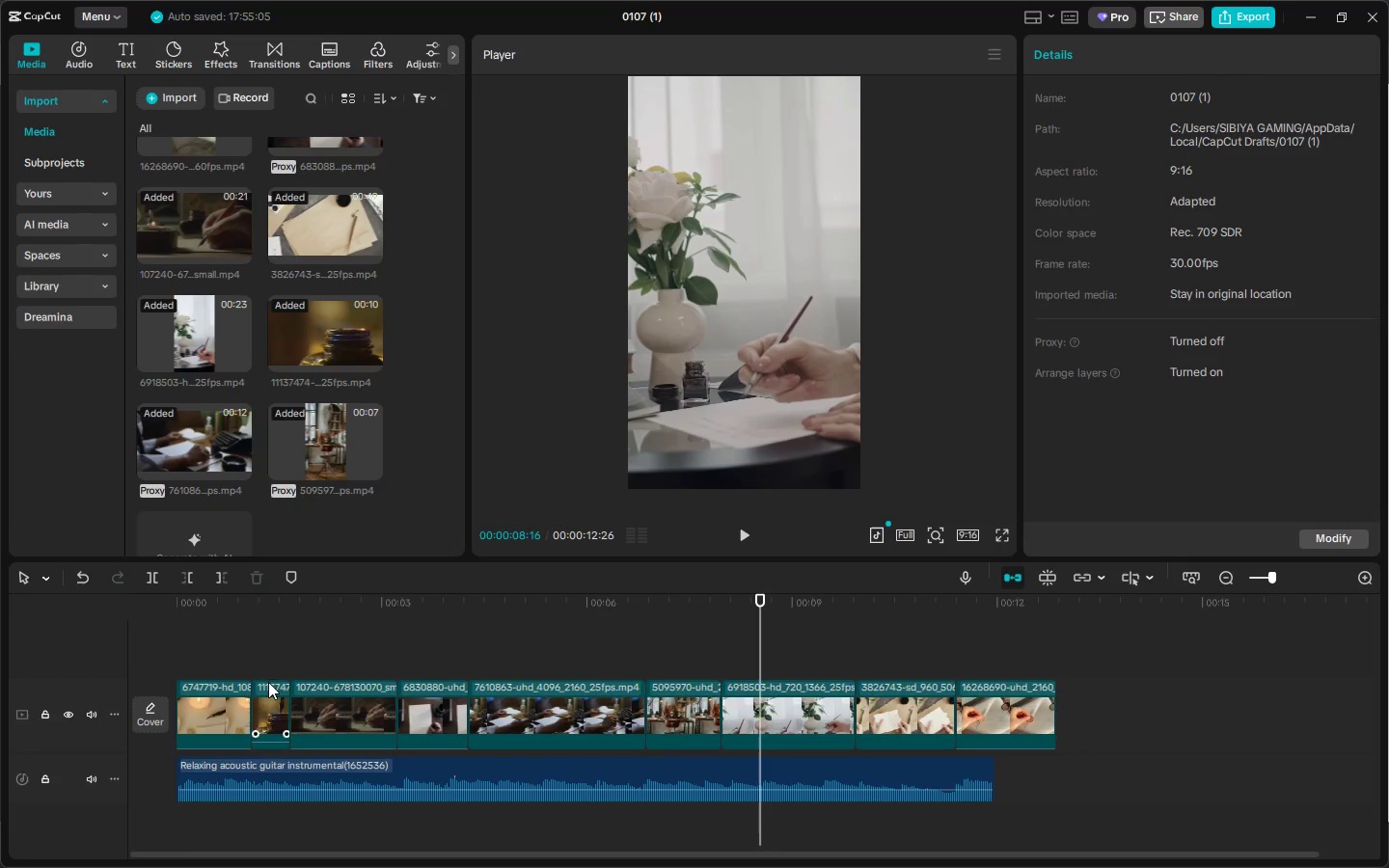 
left_click_drag(start_coordinate=[205, 601], to_coordinate=[139, 599])
 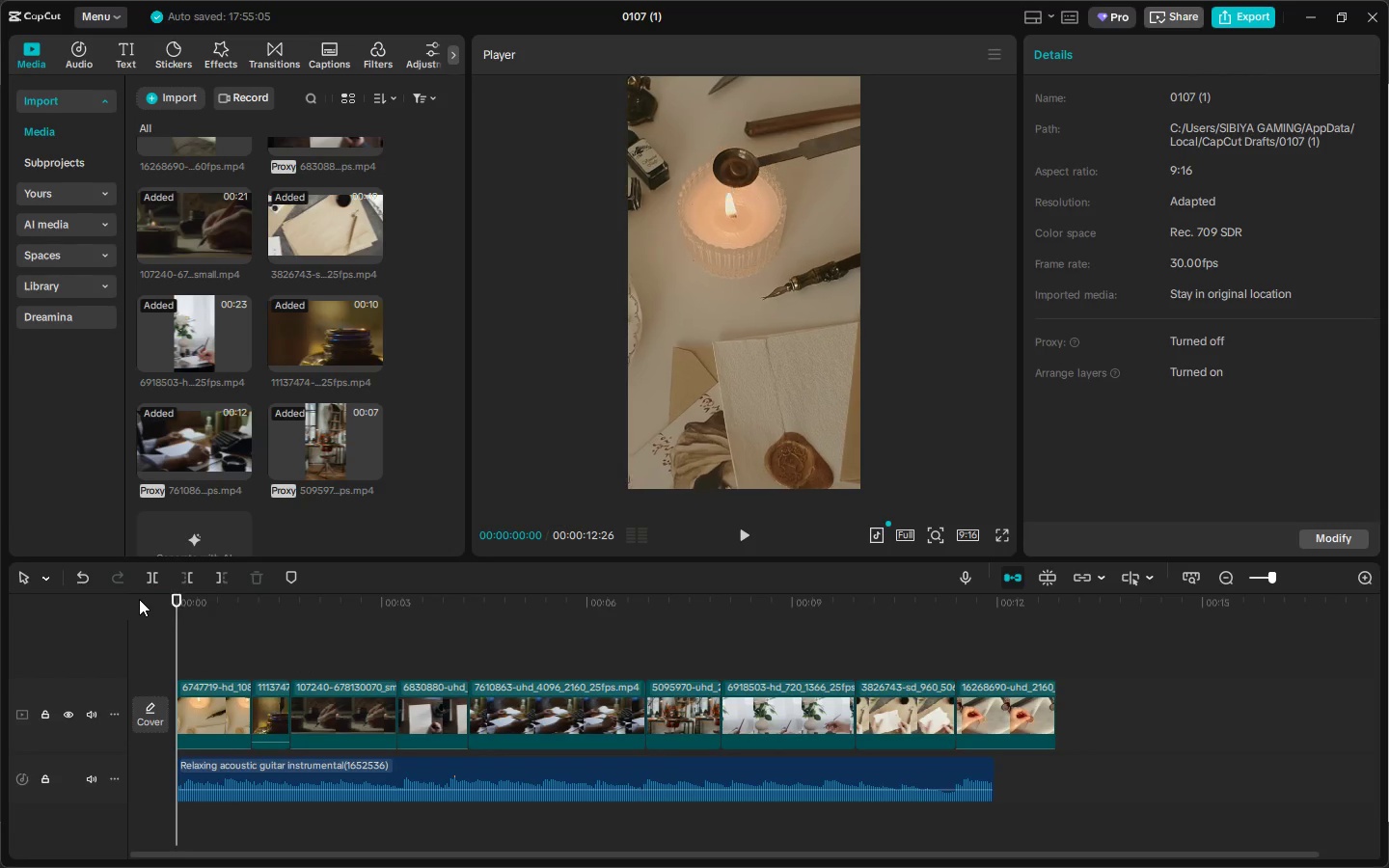 
key(Space)
 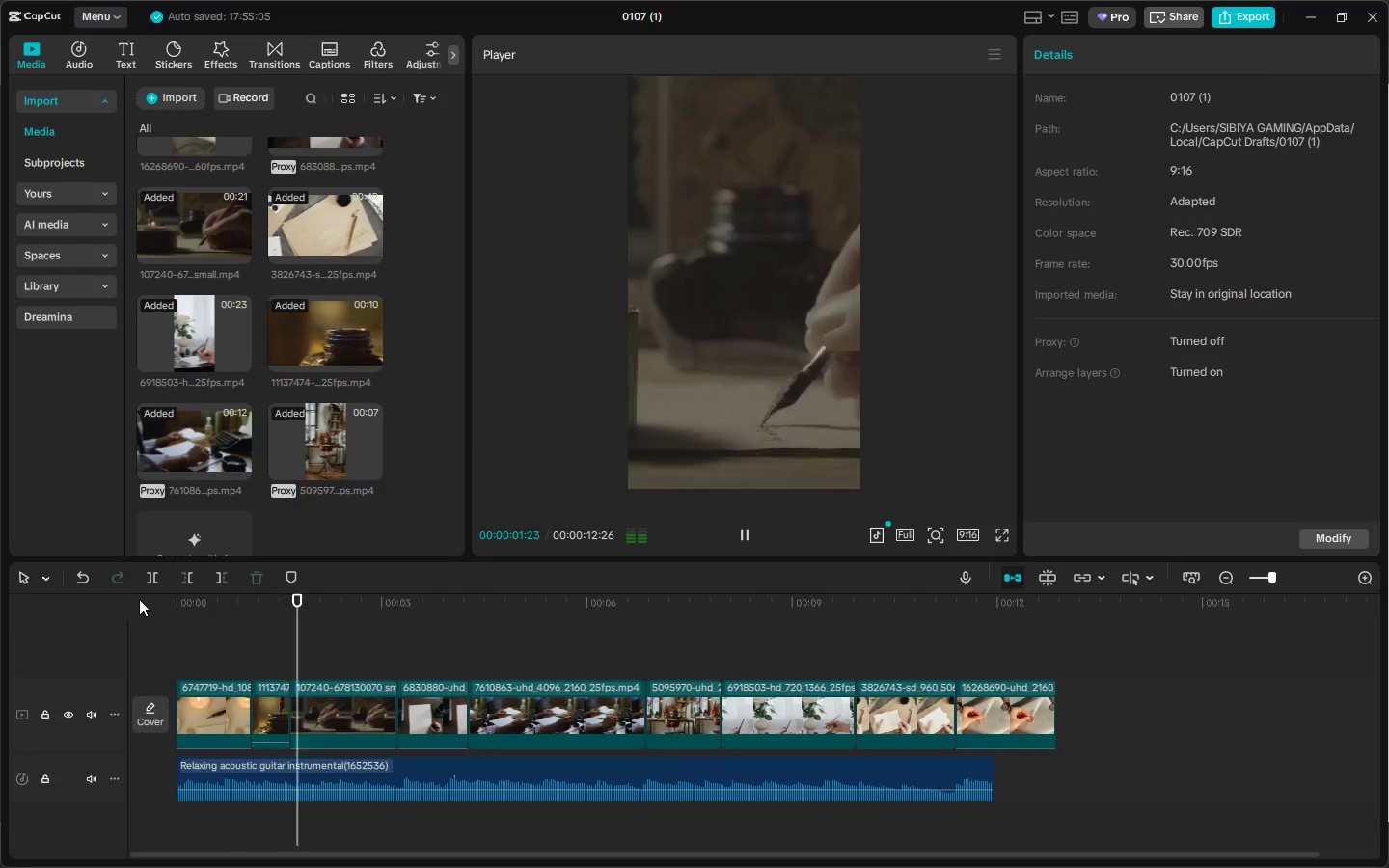 
key(Space)
 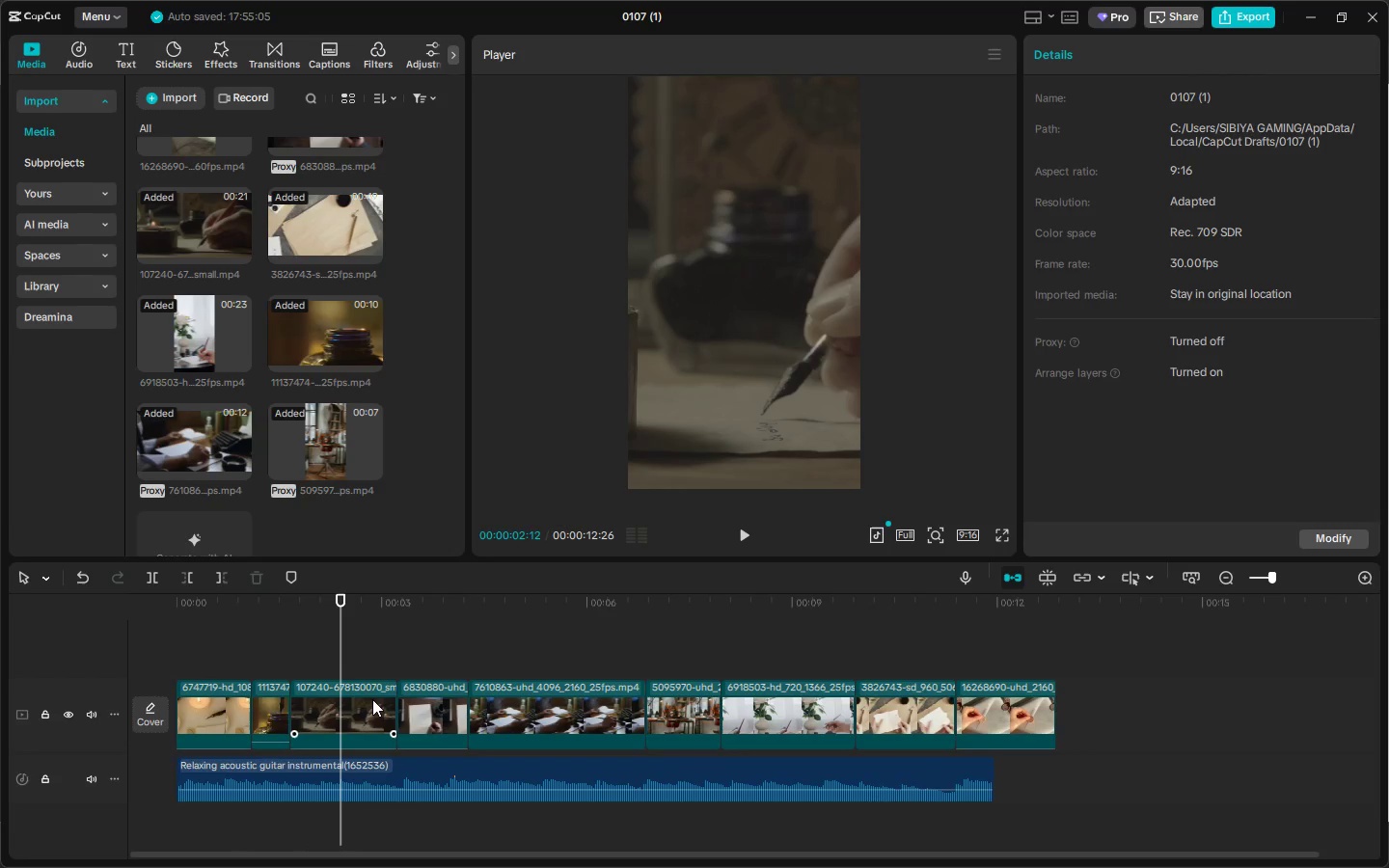 
left_click([372, 699])
 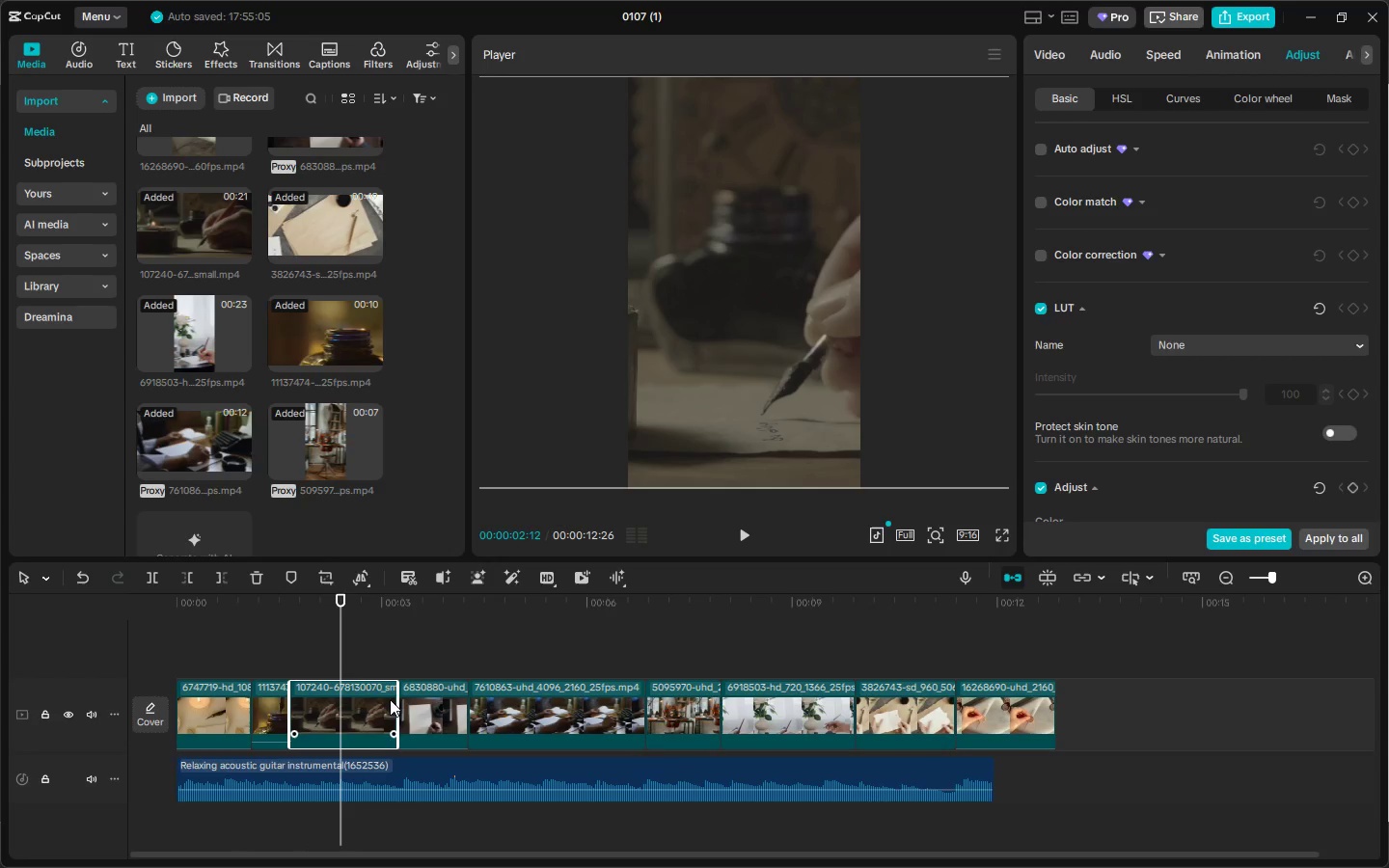 
mouse_move([393, 759])
 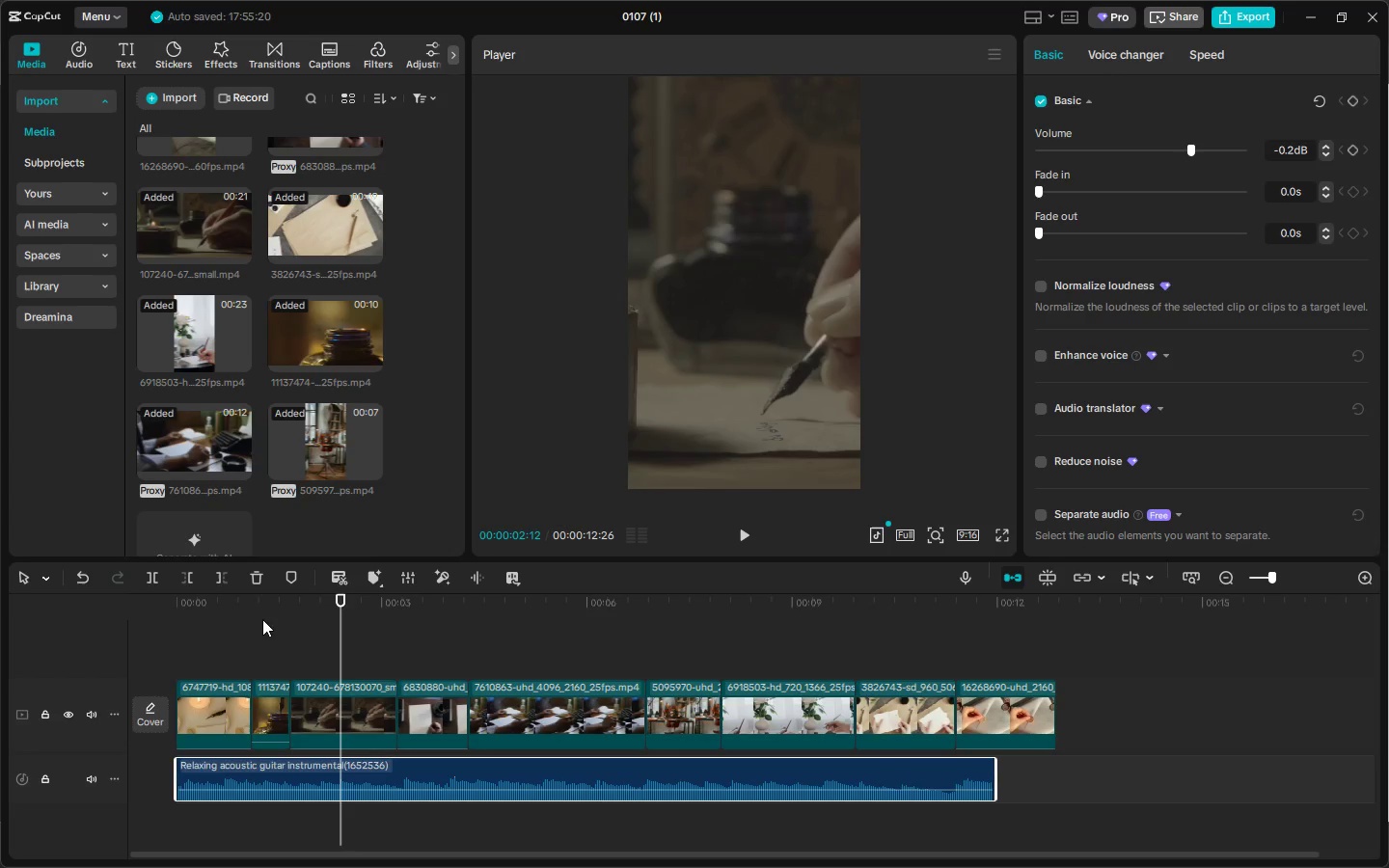 
left_click_drag(start_coordinate=[255, 619], to_coordinate=[162, 621])
 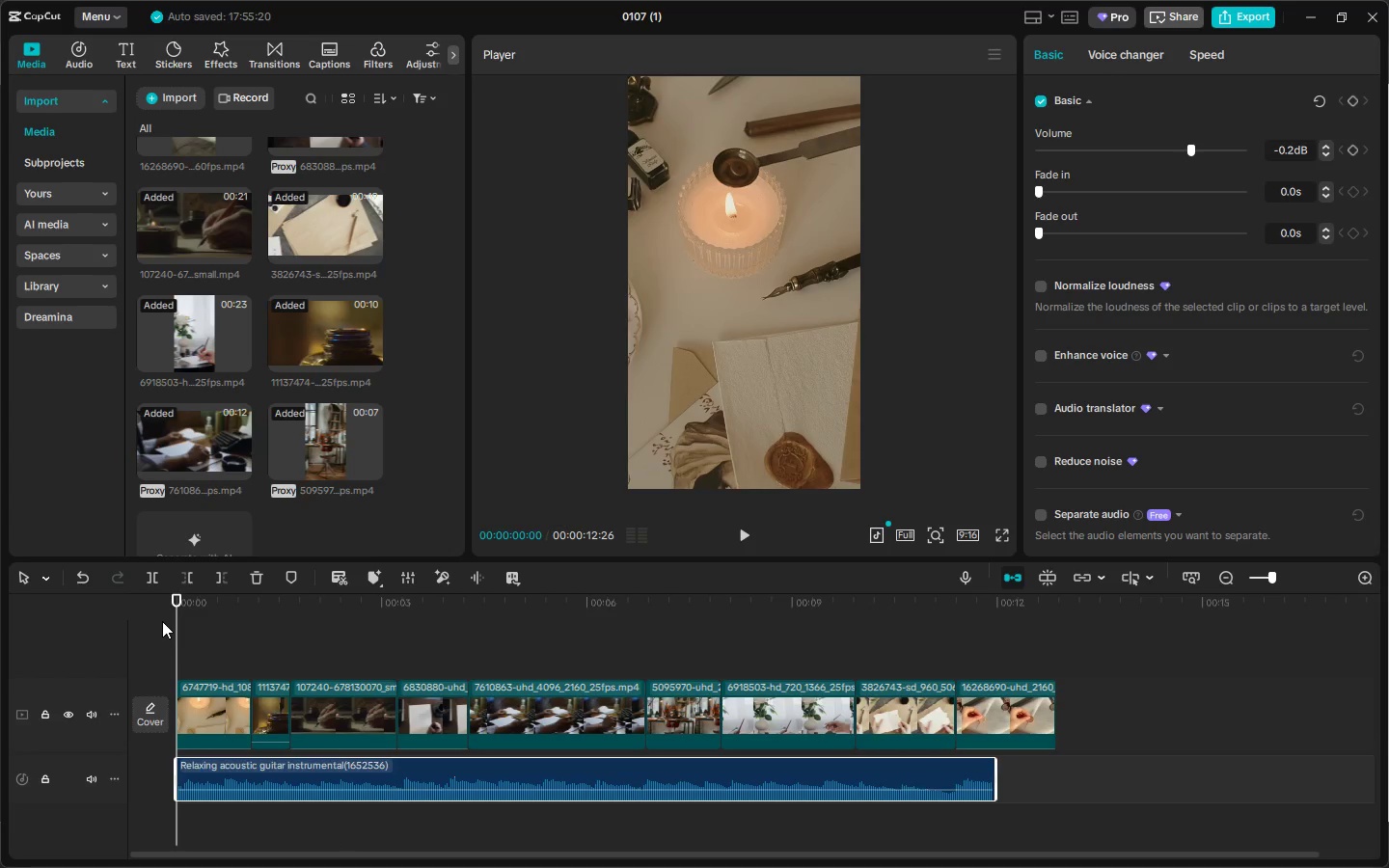 
key(Space)
 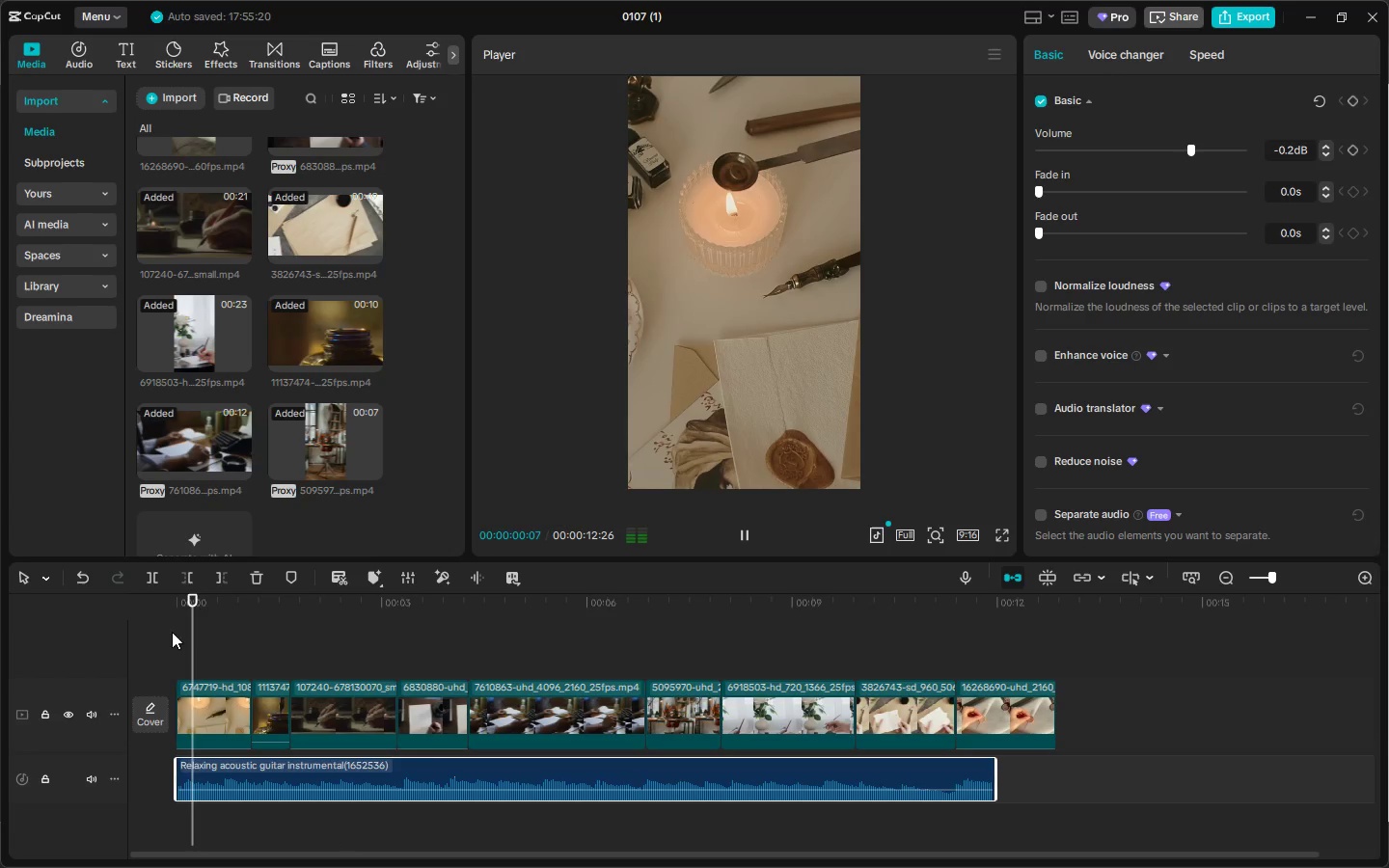 
key(Space)
 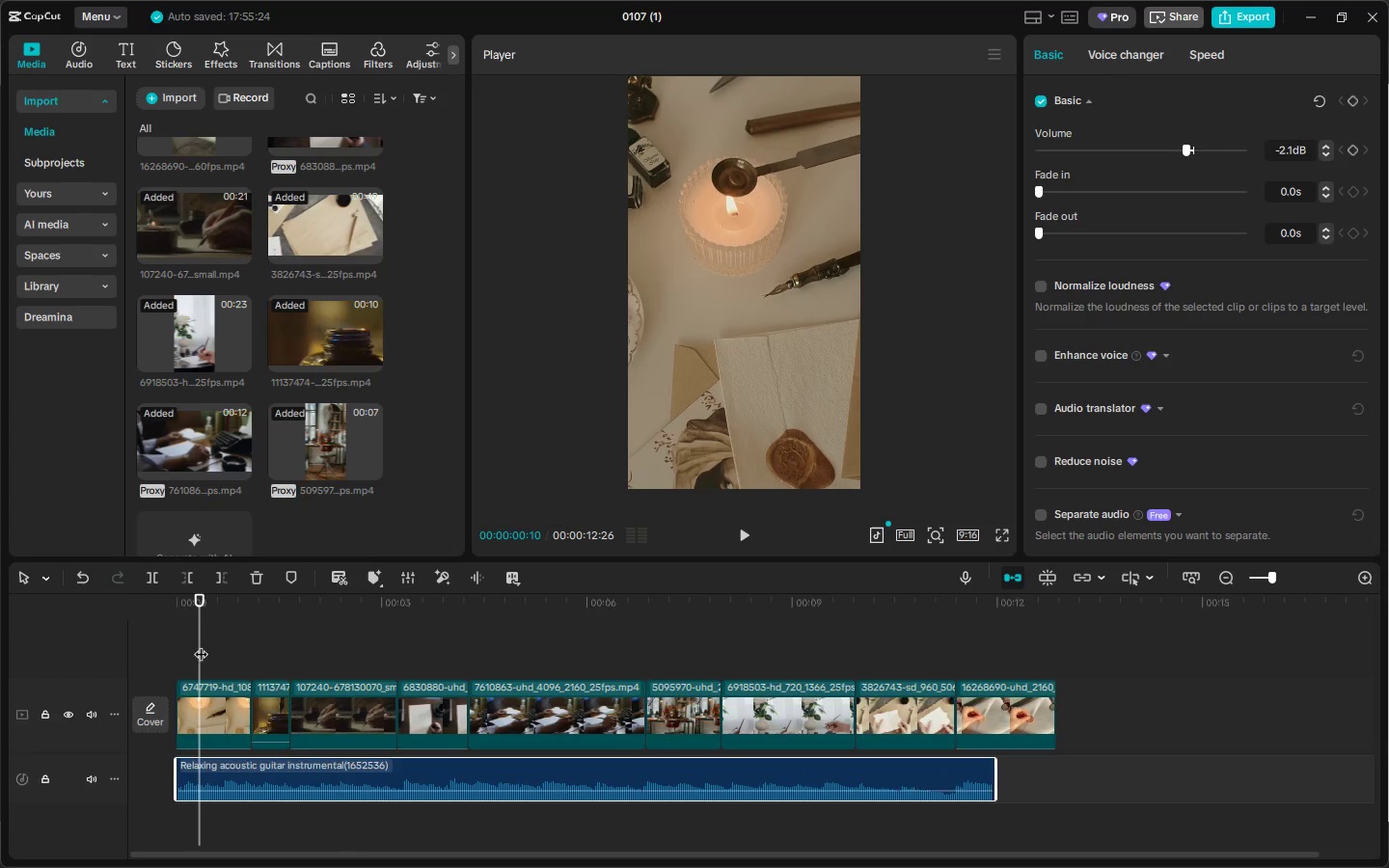 
mouse_move([269, 791])
 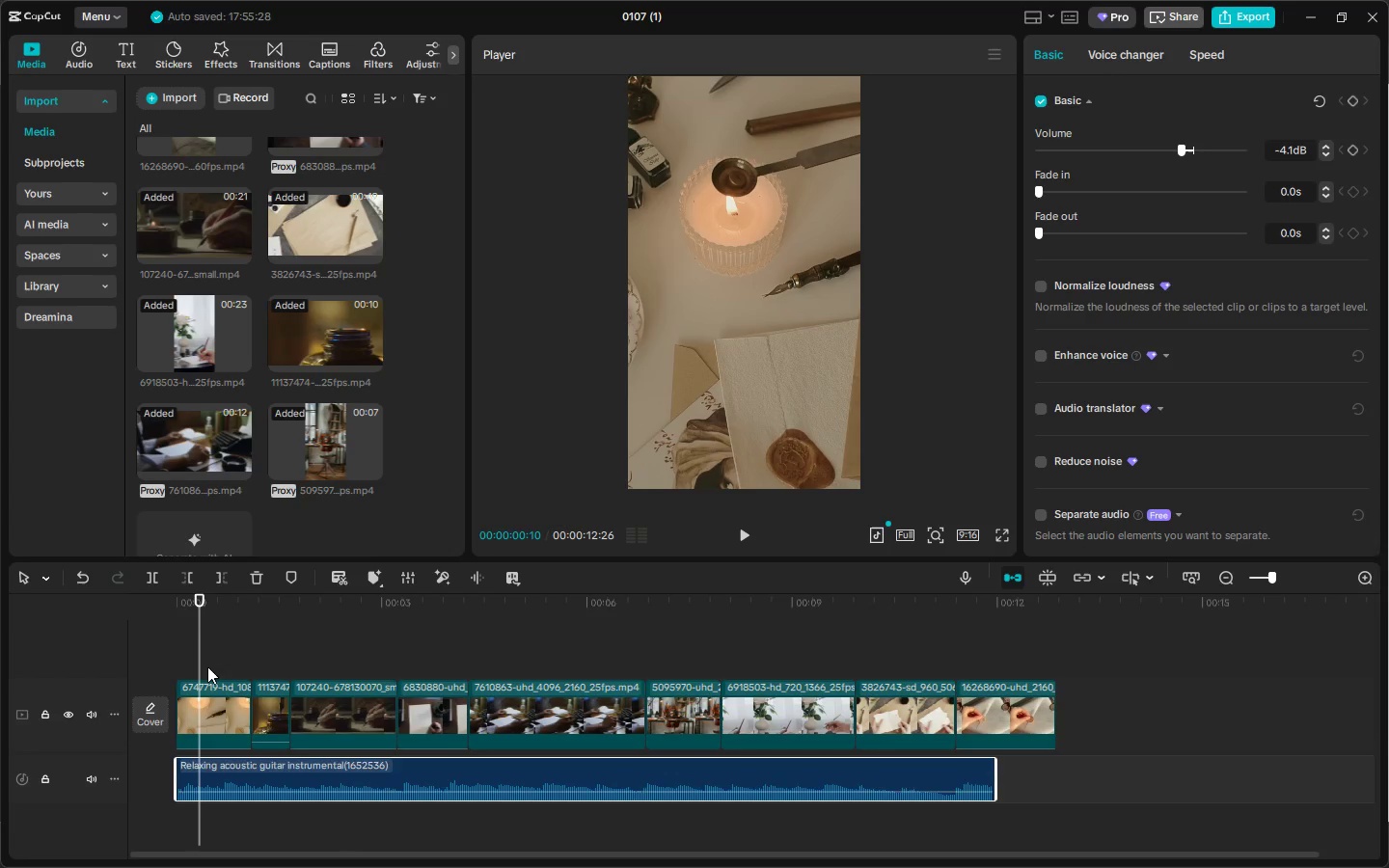 
left_click_drag(start_coordinate=[187, 607], to_coordinate=[174, 606])
 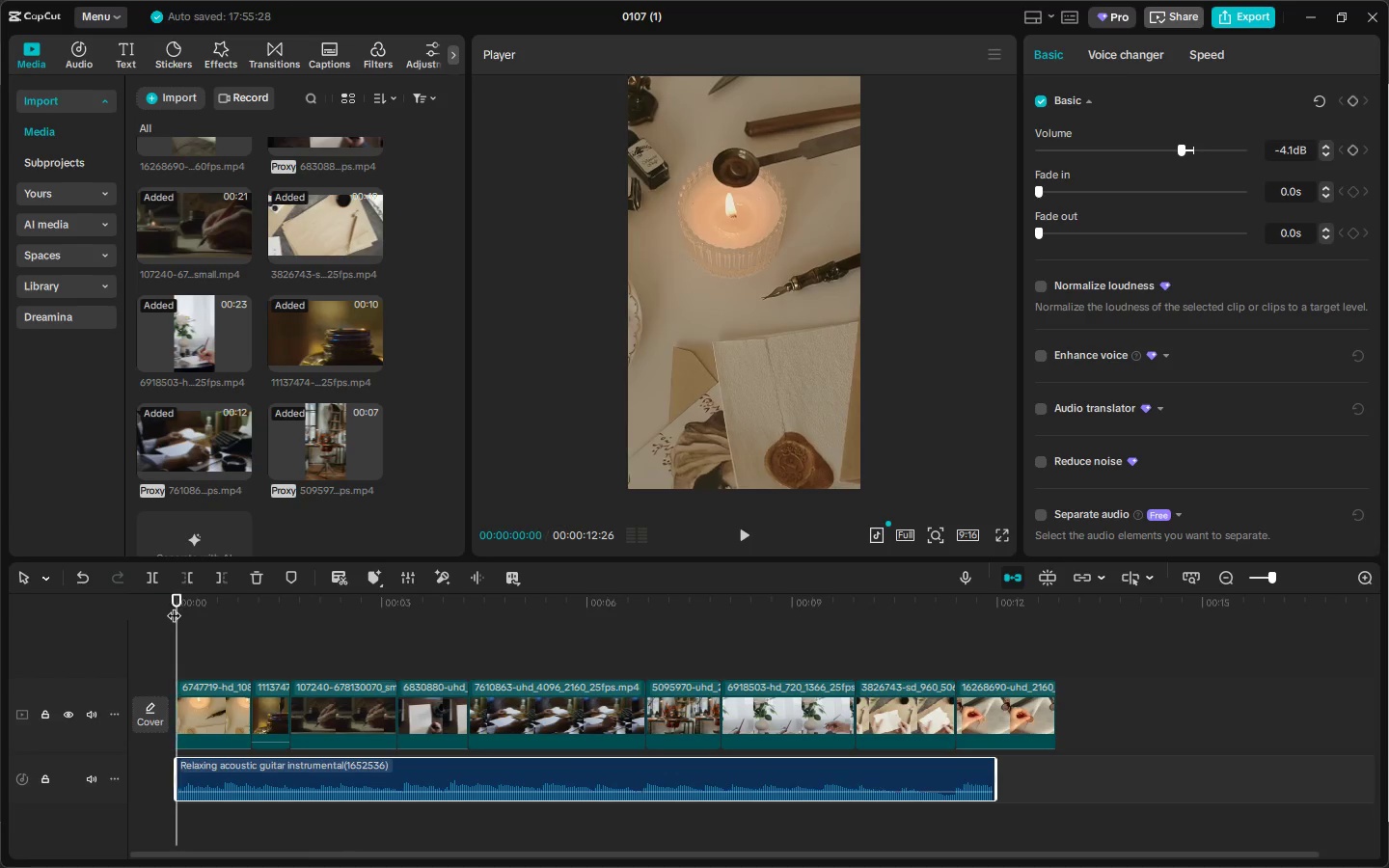 
key(Space)
 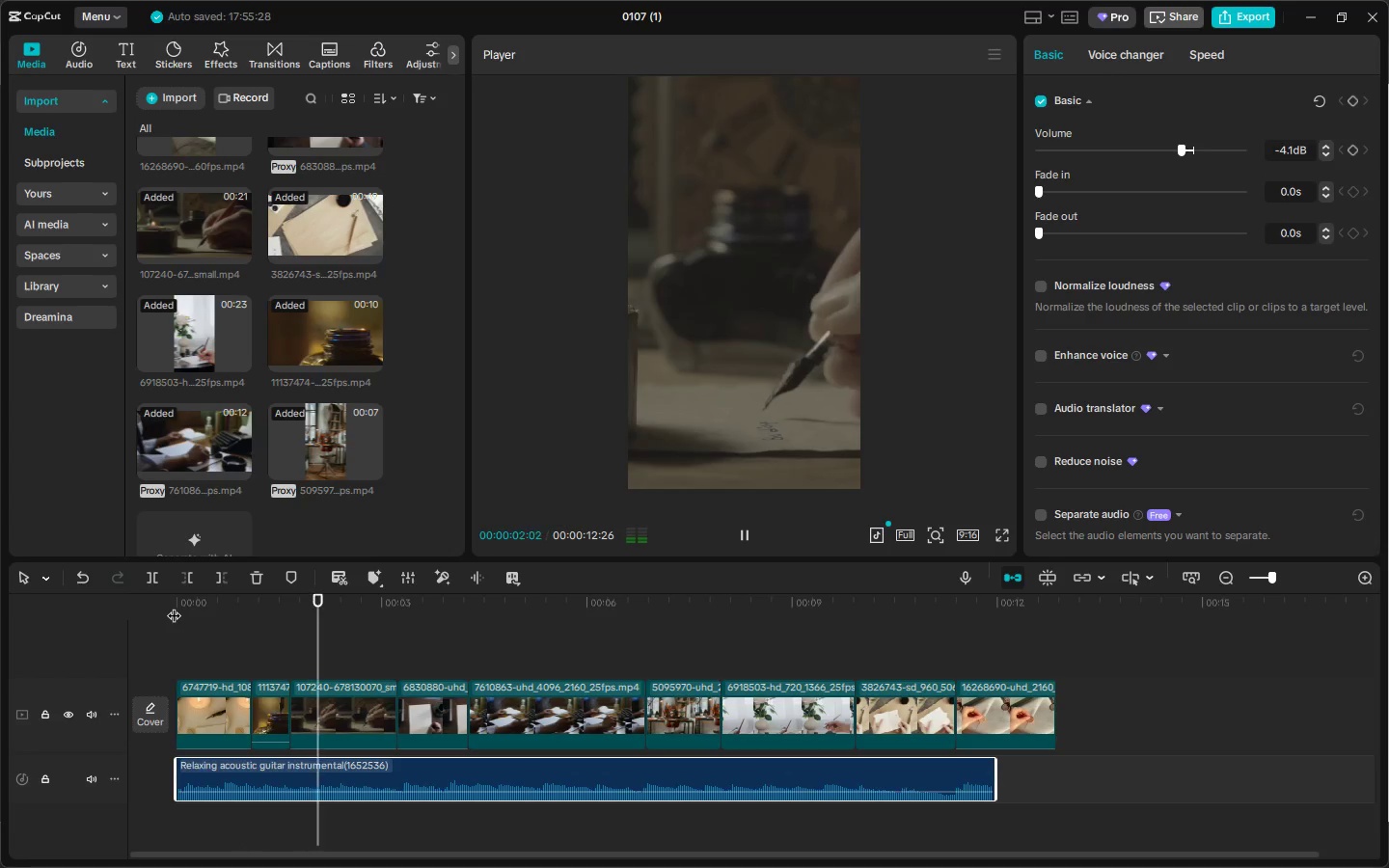 
key(Space)
 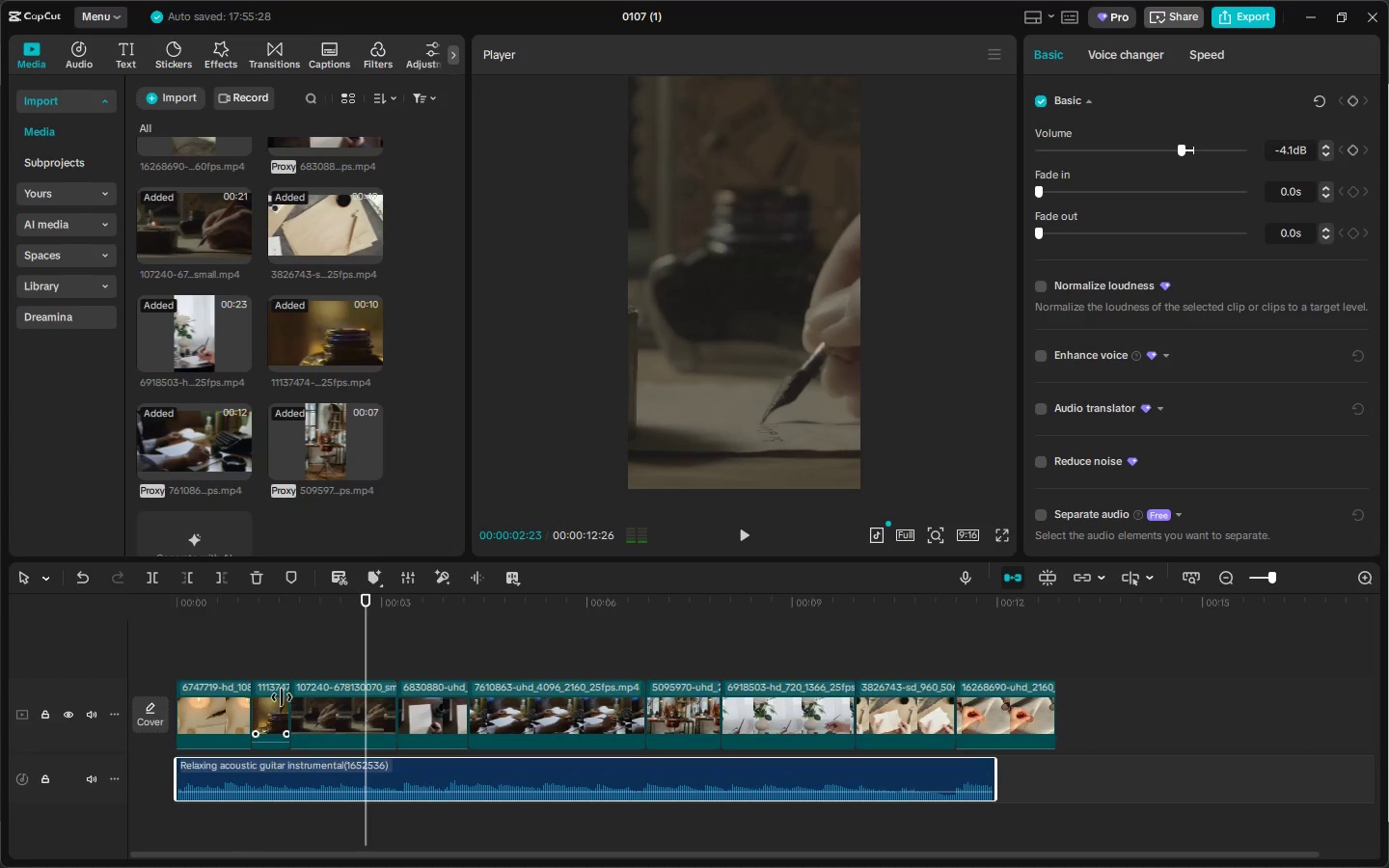 
left_click([260, 710])
 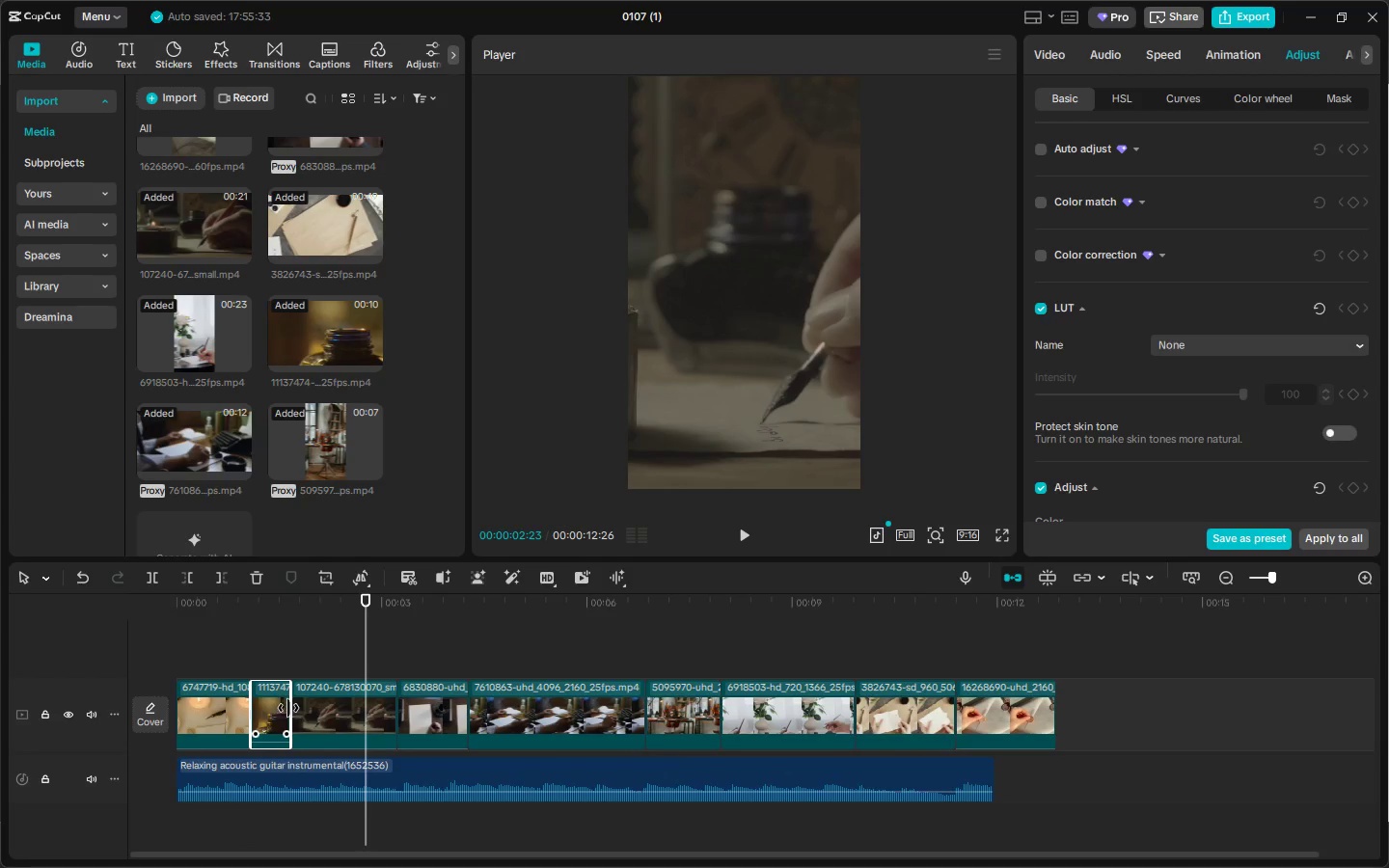 
left_click_drag(start_coordinate=[288, 708], to_coordinate=[313, 709])
 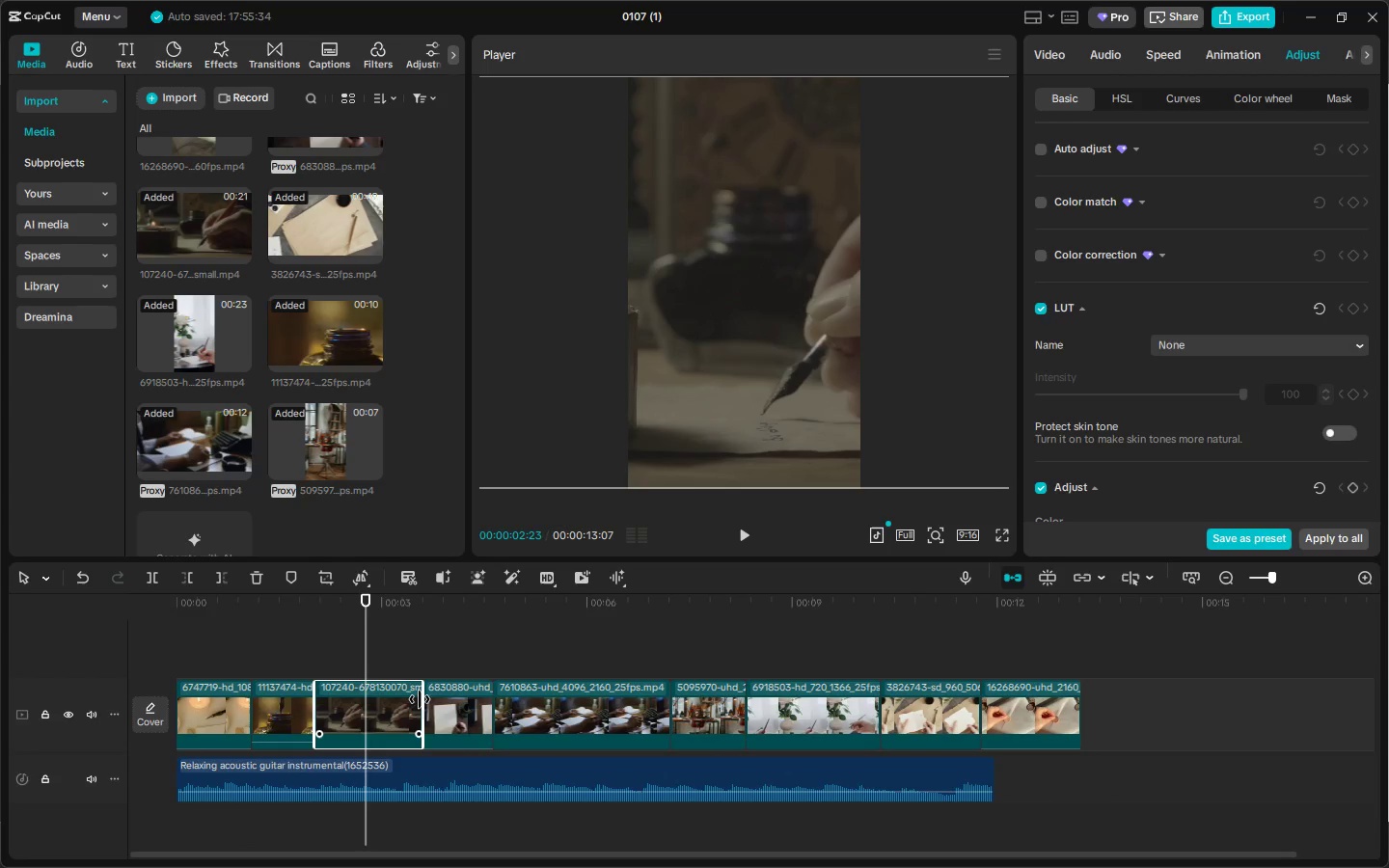 
left_click_drag(start_coordinate=[421, 699], to_coordinate=[359, 701])
 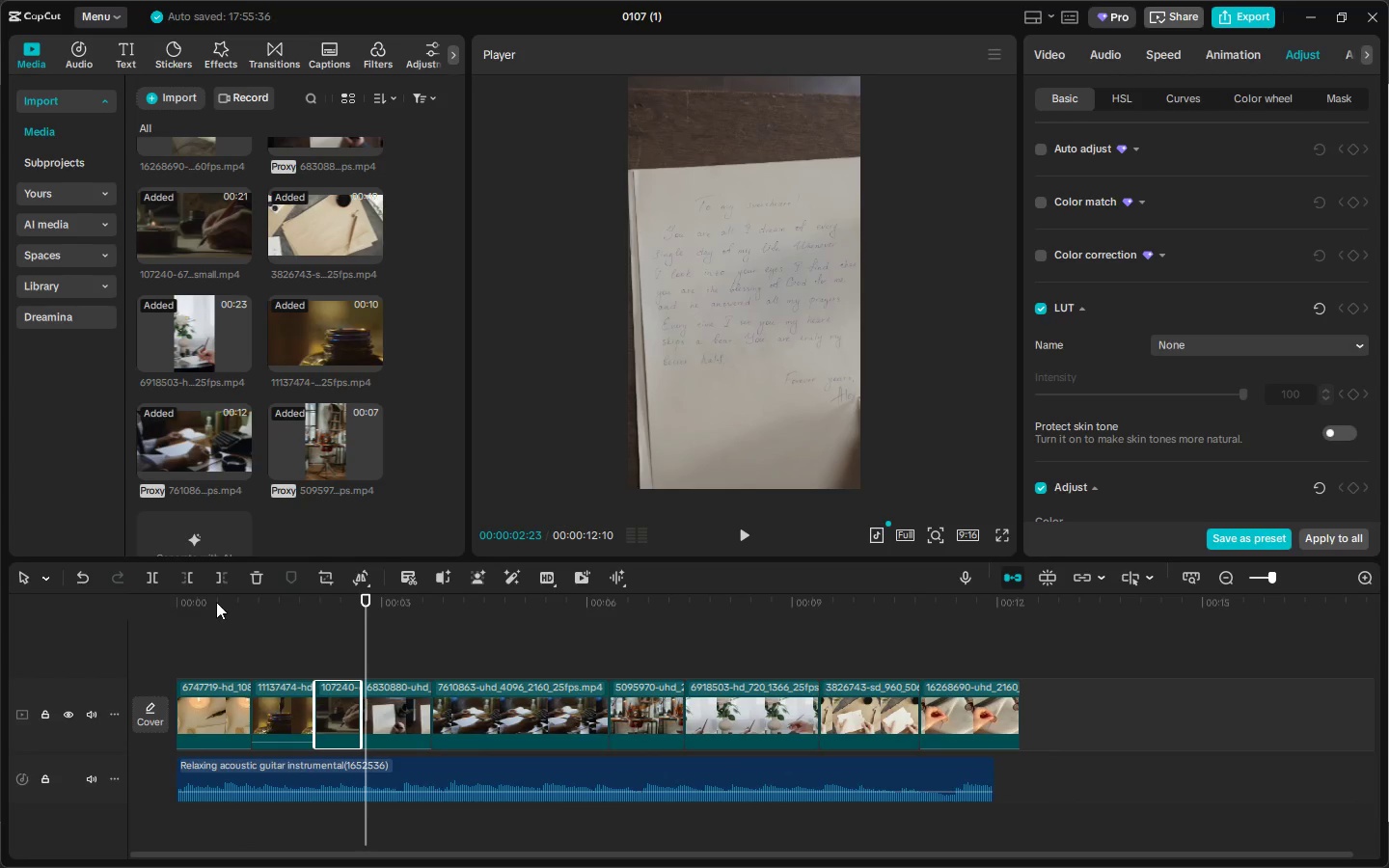 
left_click_drag(start_coordinate=[199, 601], to_coordinate=[150, 611])
 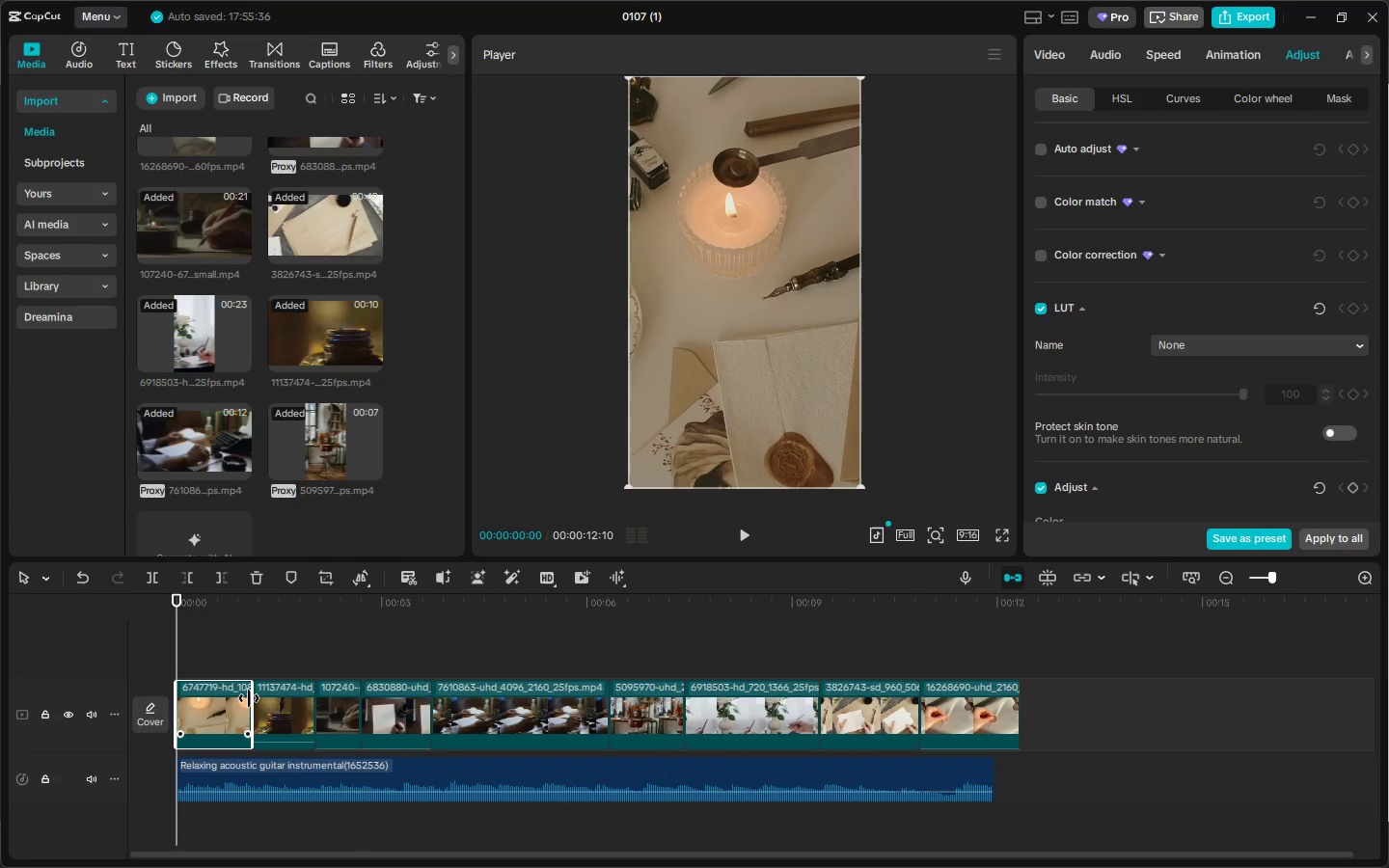 
left_click_drag(start_coordinate=[250, 699], to_coordinate=[212, 699])
 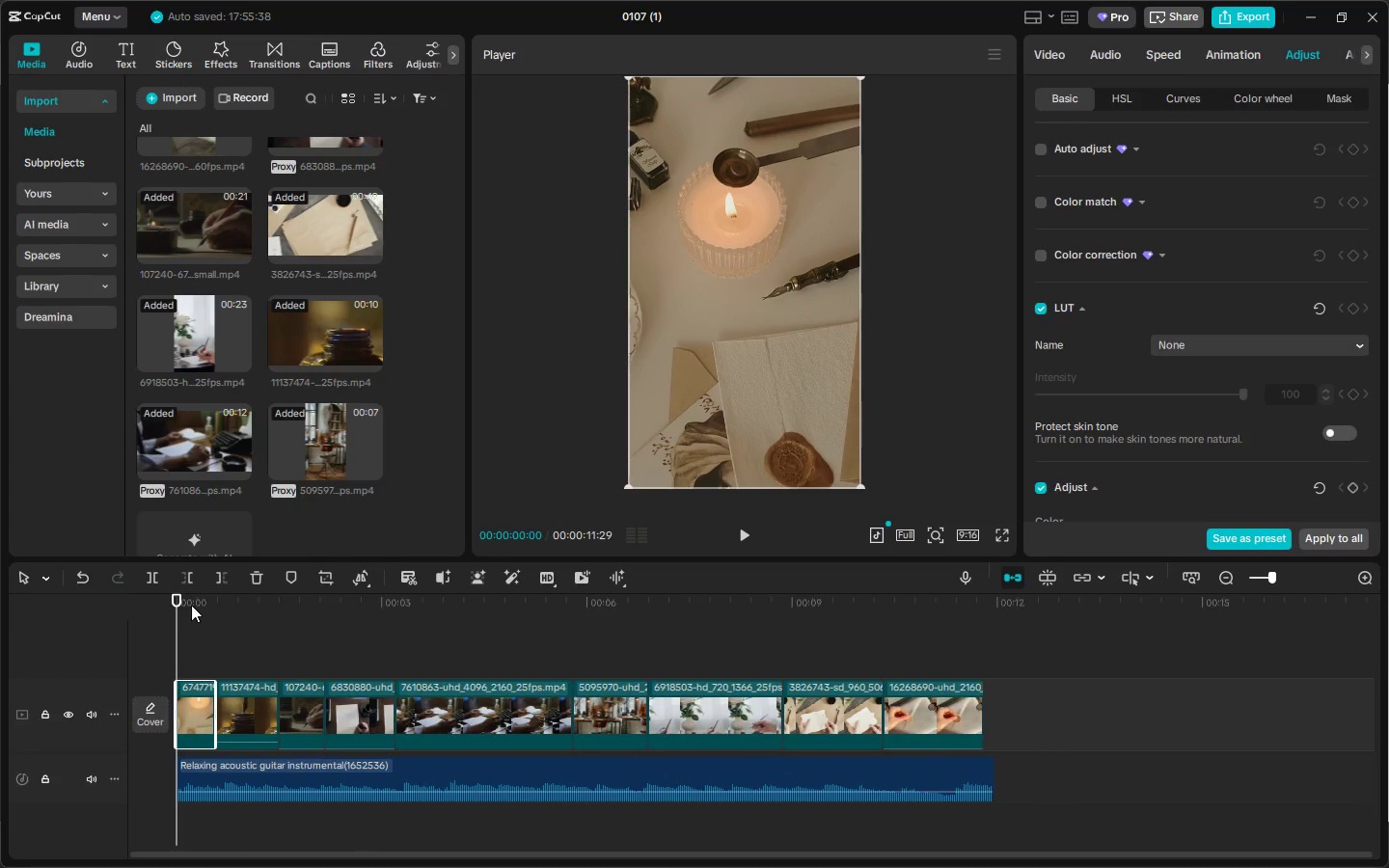 
key(Space)
 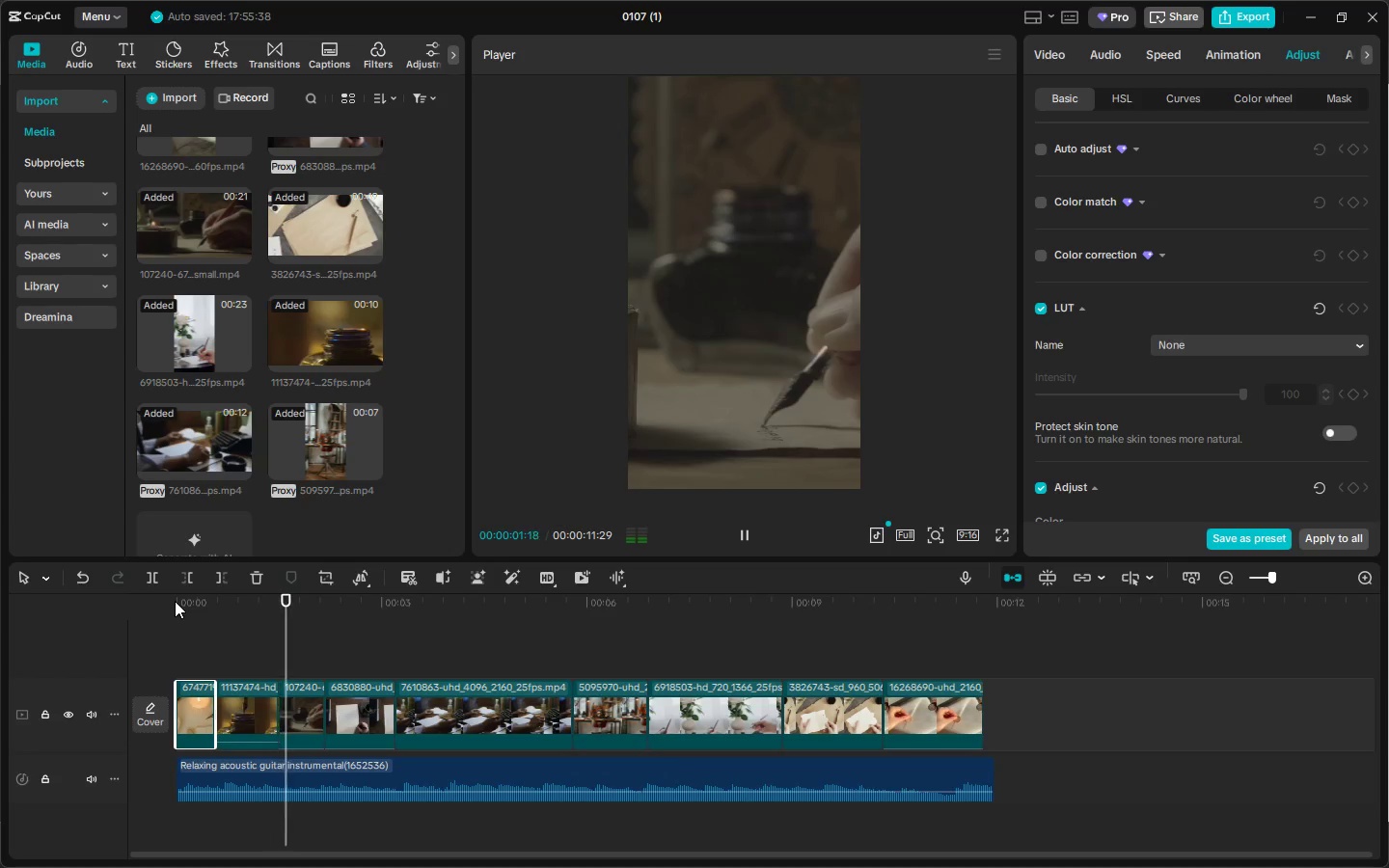 
key(Space)
 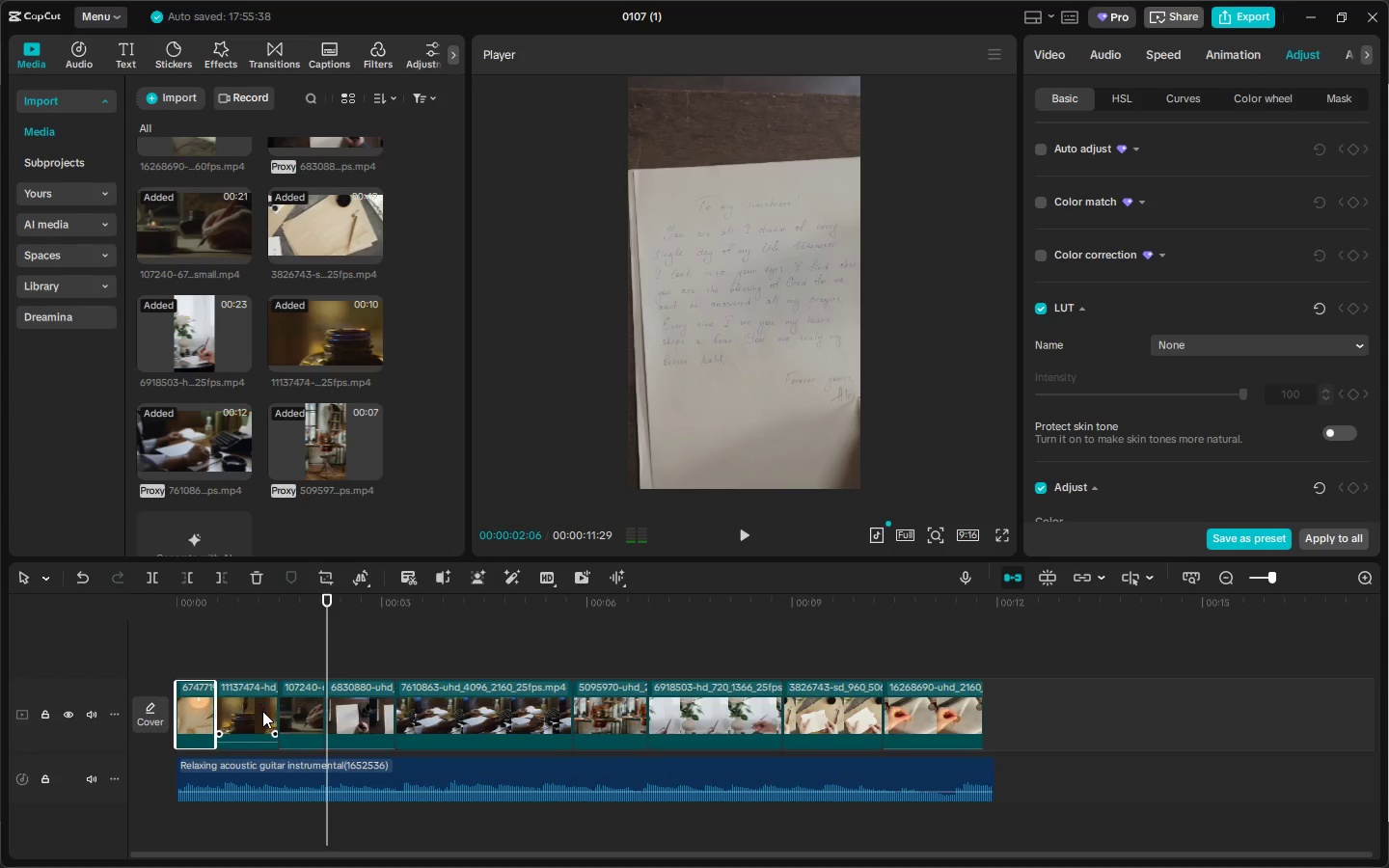 
left_click([255, 712])
 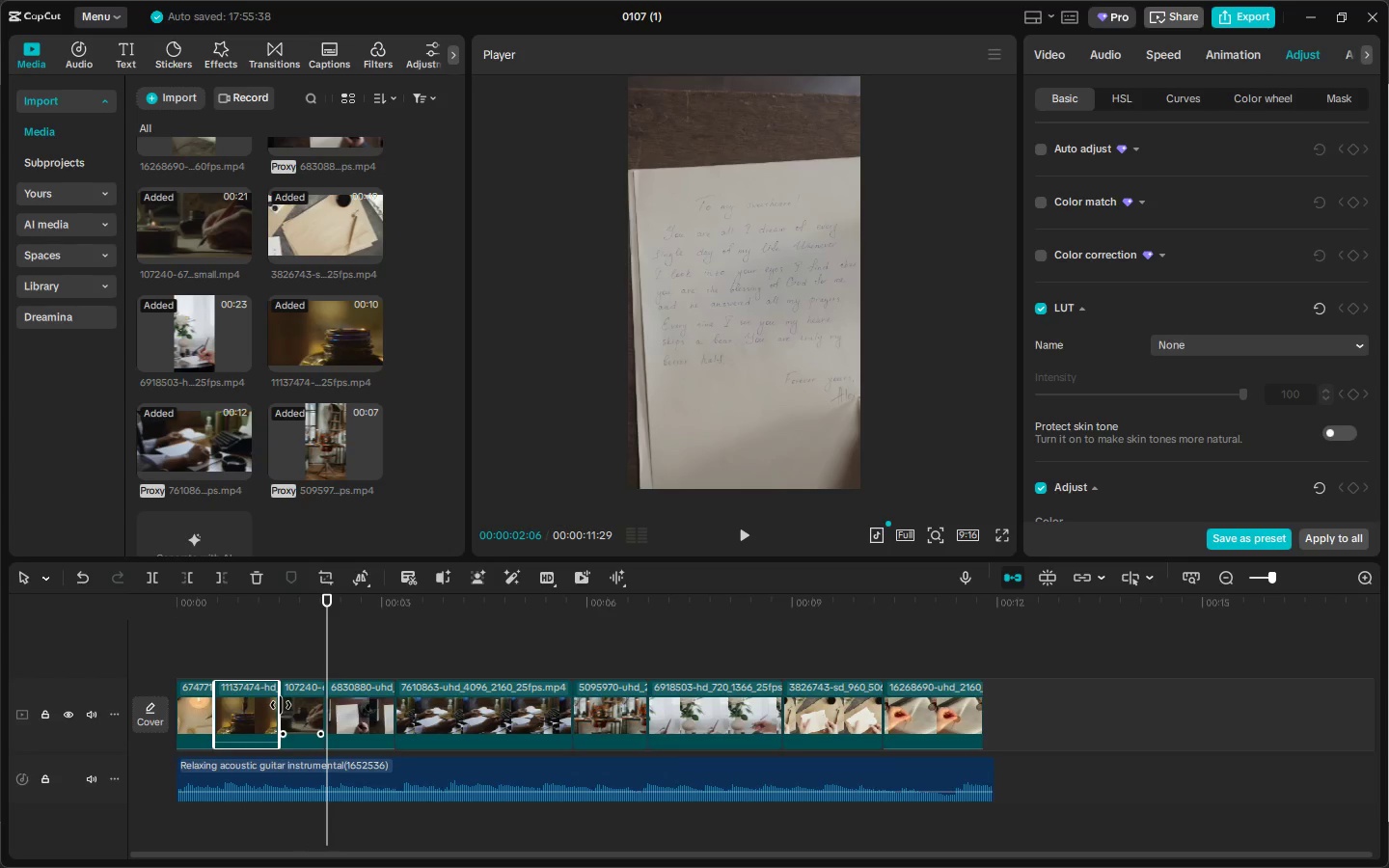 
left_click_drag(start_coordinate=[280, 705], to_coordinate=[294, 705])
 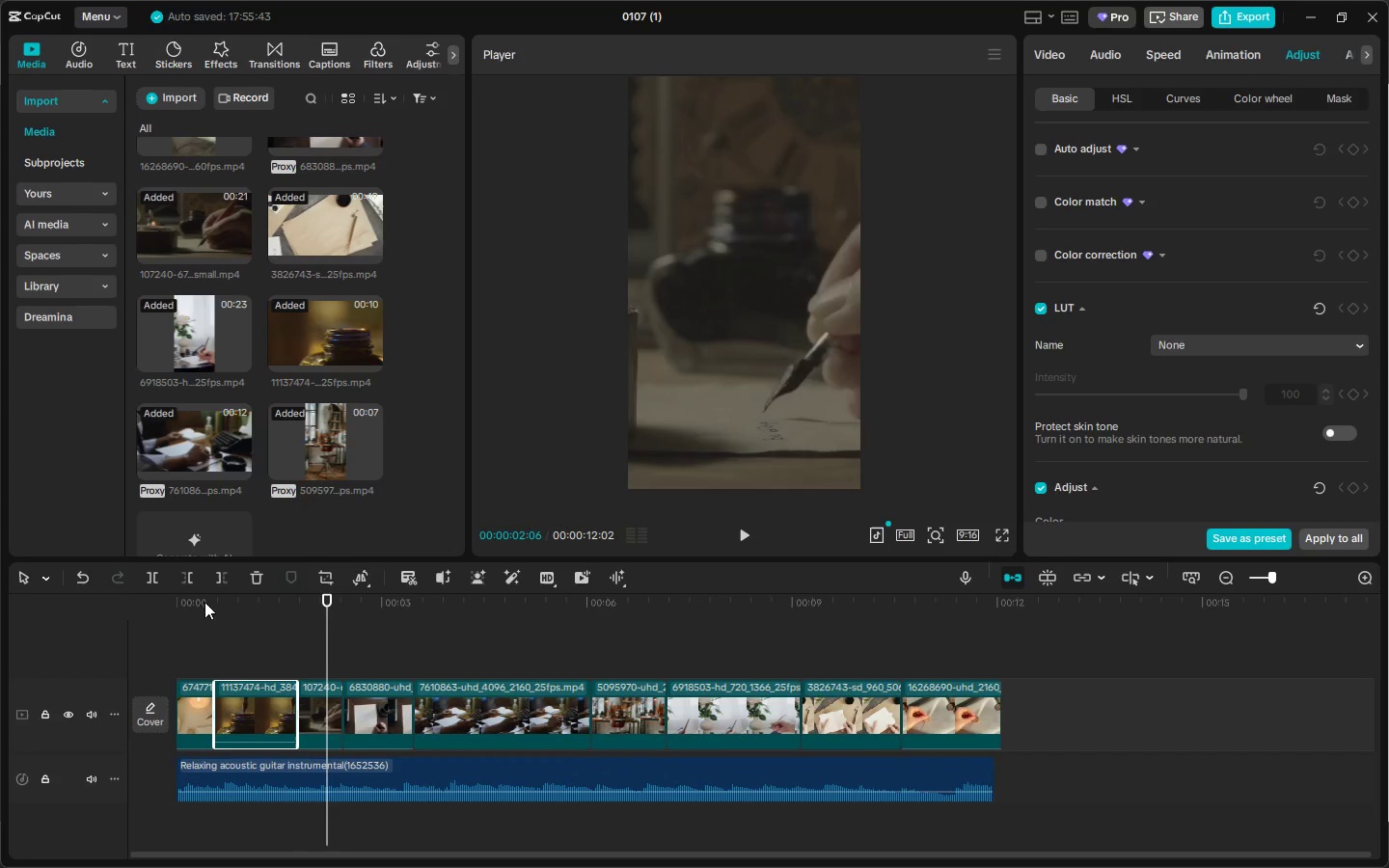 
left_click_drag(start_coordinate=[199, 597], to_coordinate=[150, 601])
 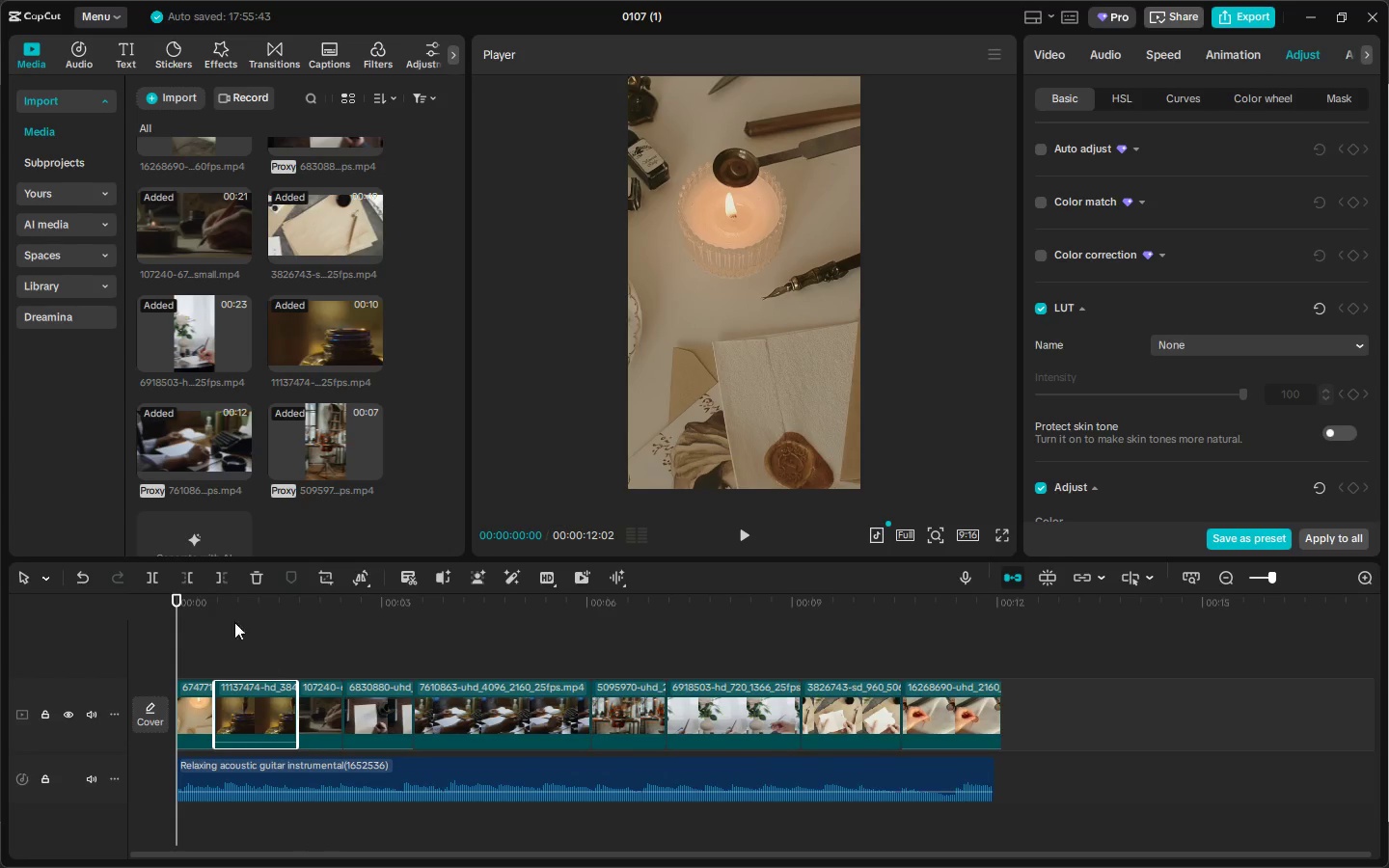 
left_click_drag(start_coordinate=[226, 603], to_coordinate=[246, 607])
 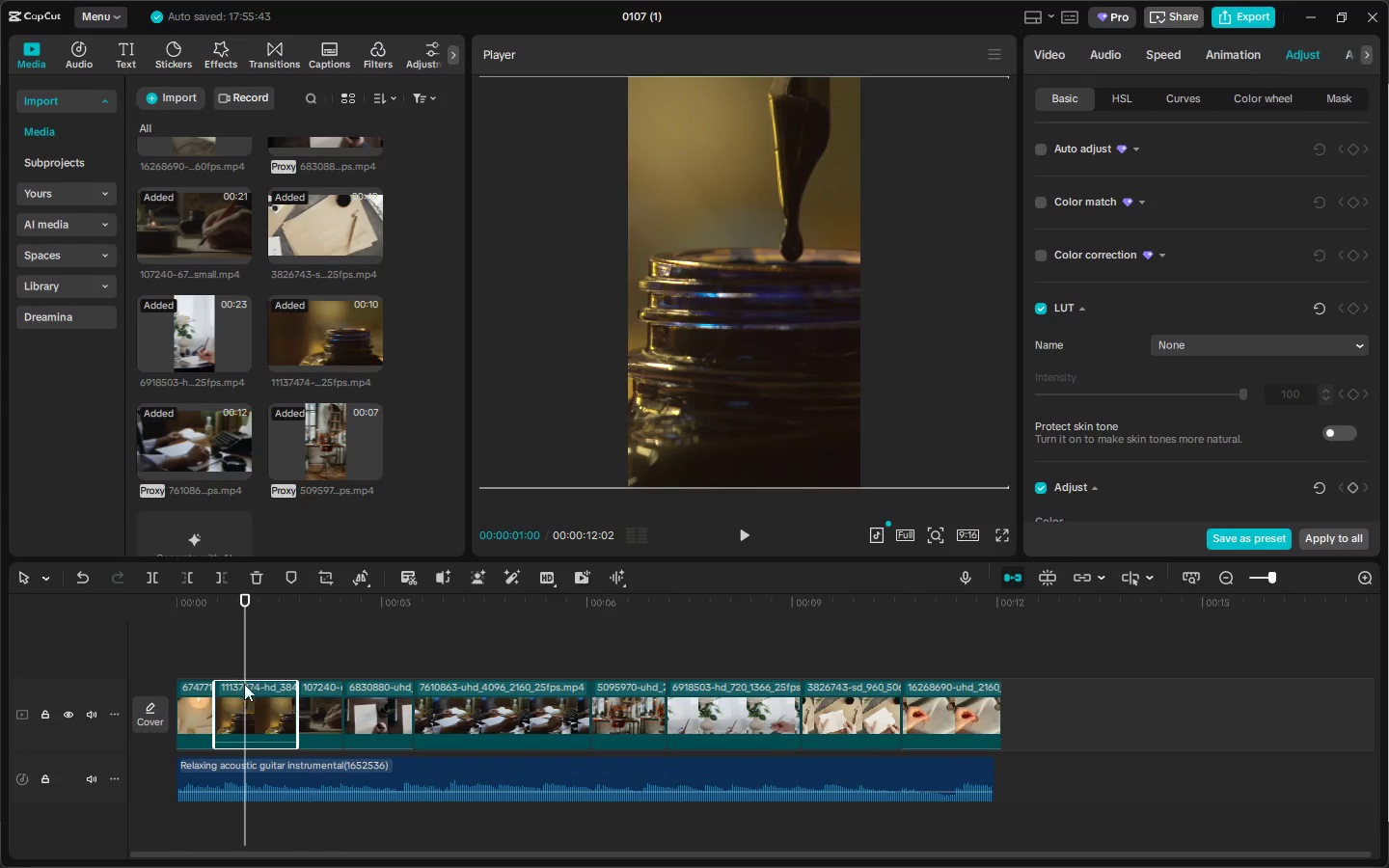 
key(Space)
 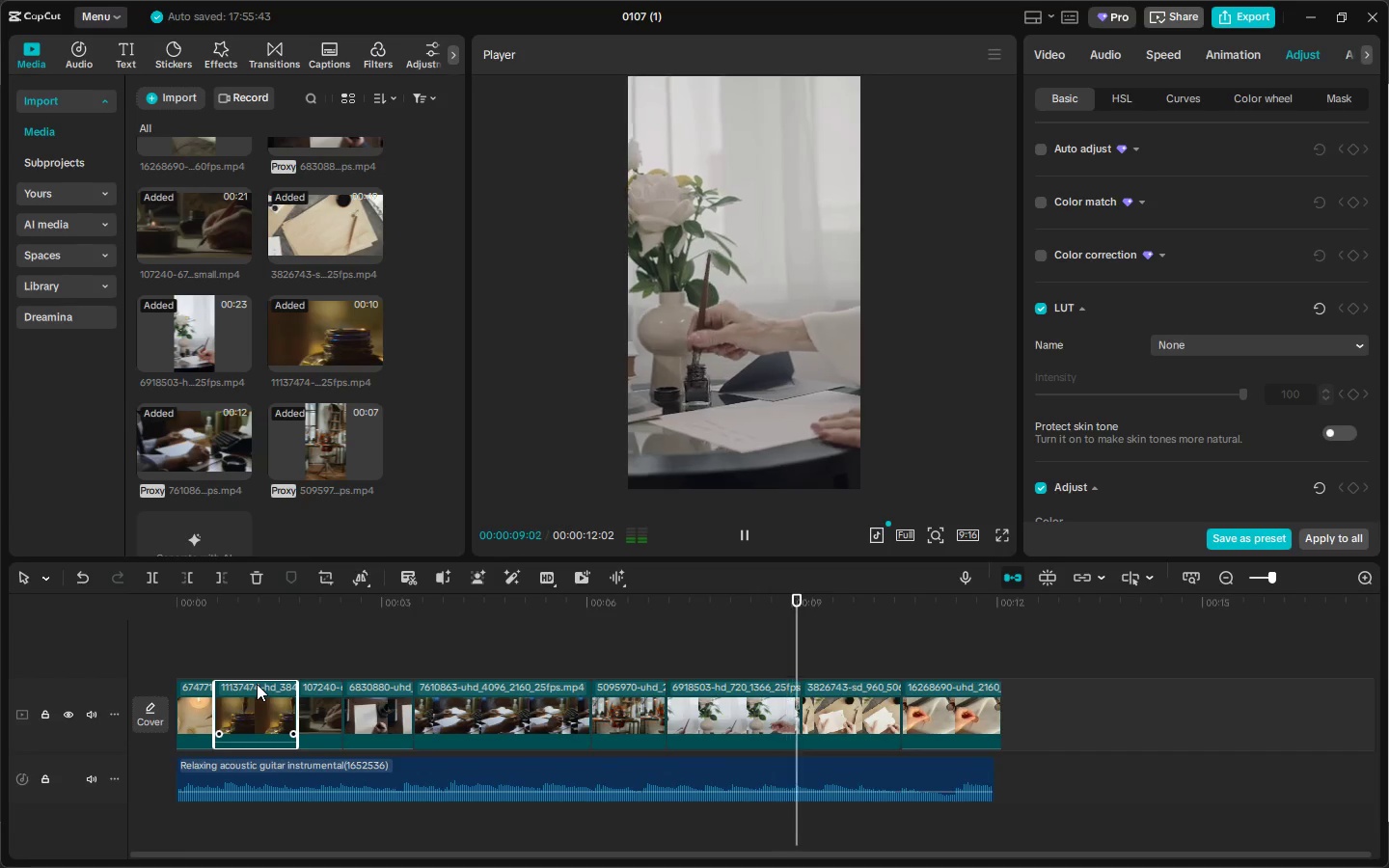 
wait(13.06)
 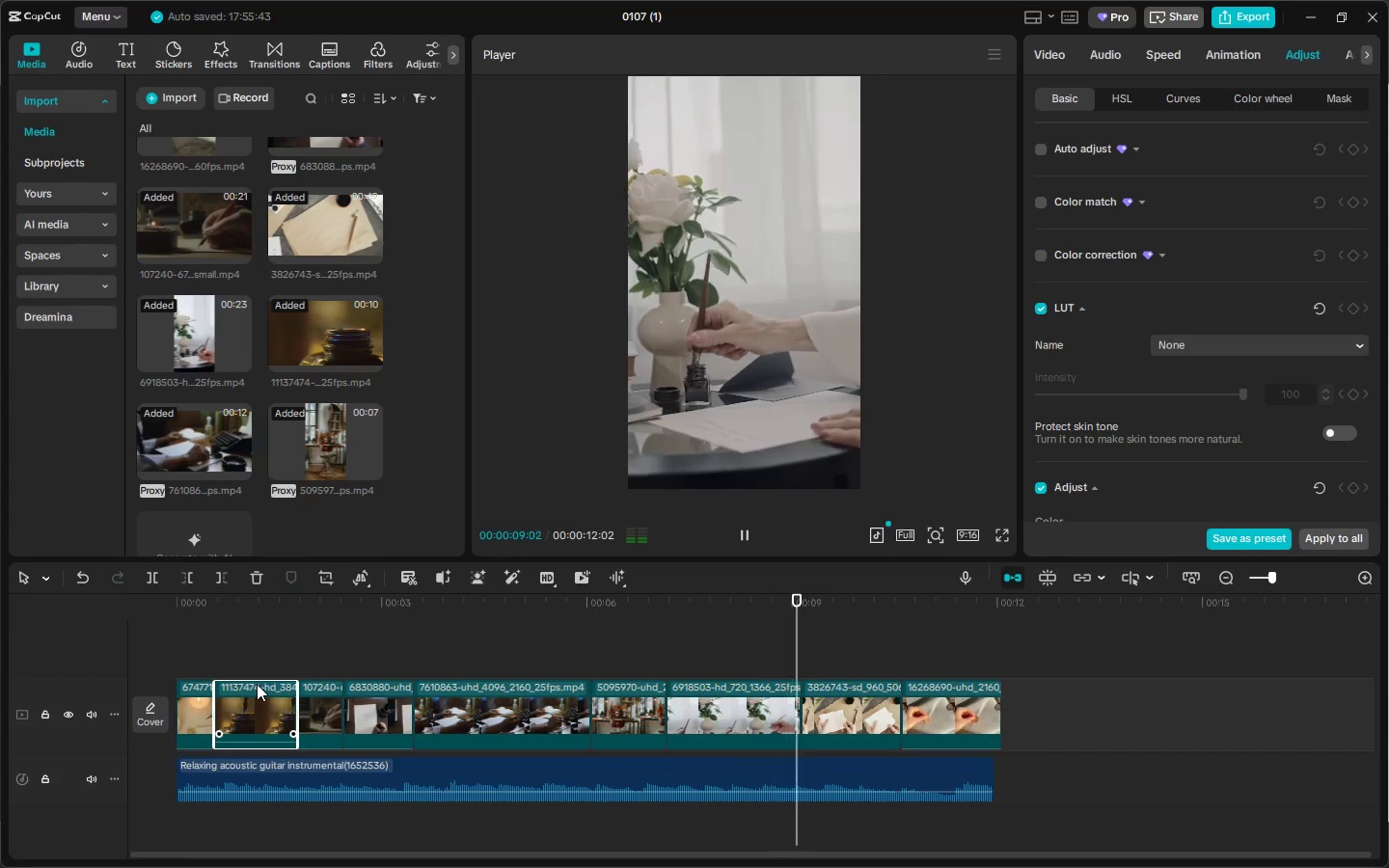 
left_click_drag(start_coordinate=[1004, 702], to_coordinate=[992, 704])
 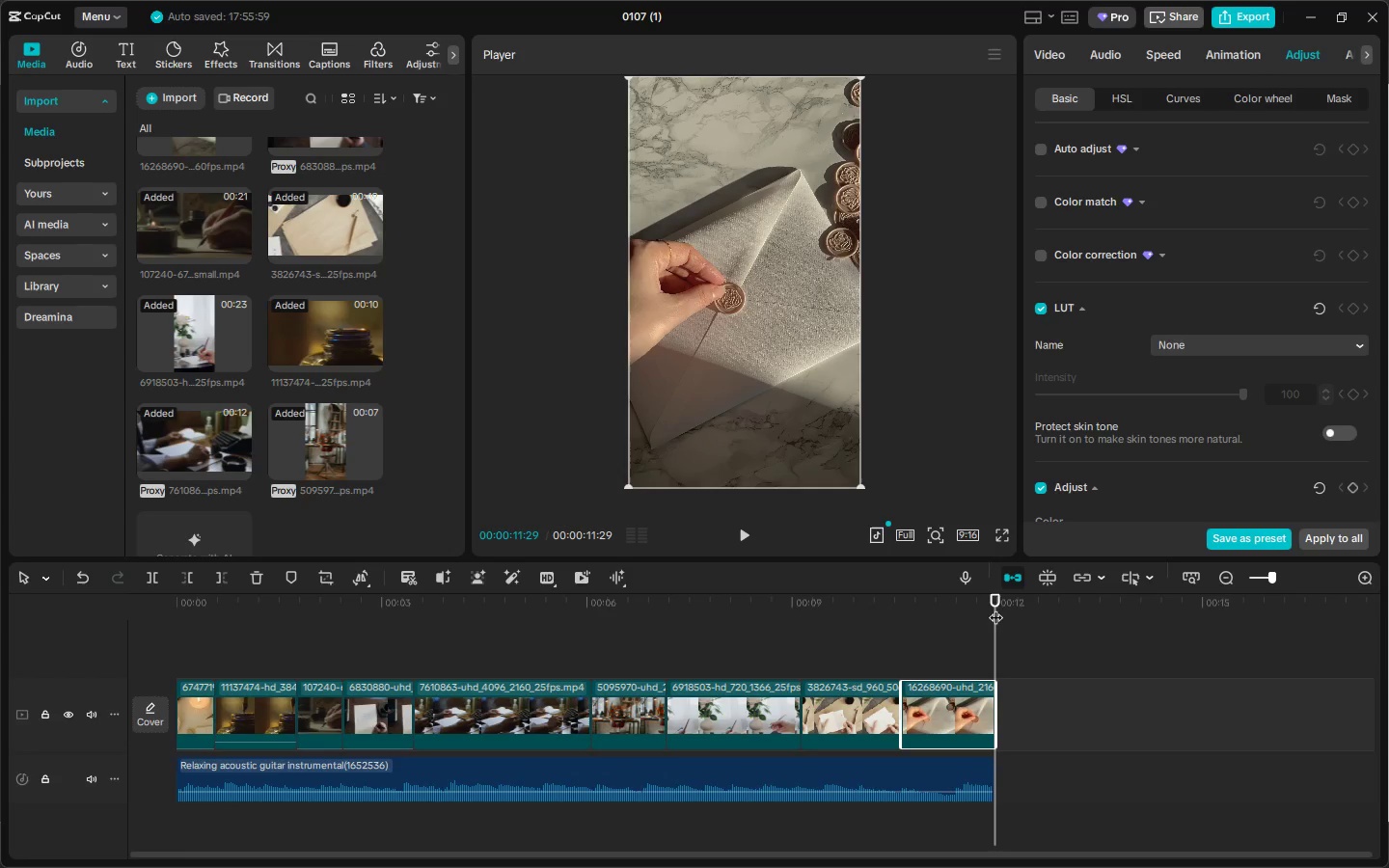 
key(ArrowRight)
 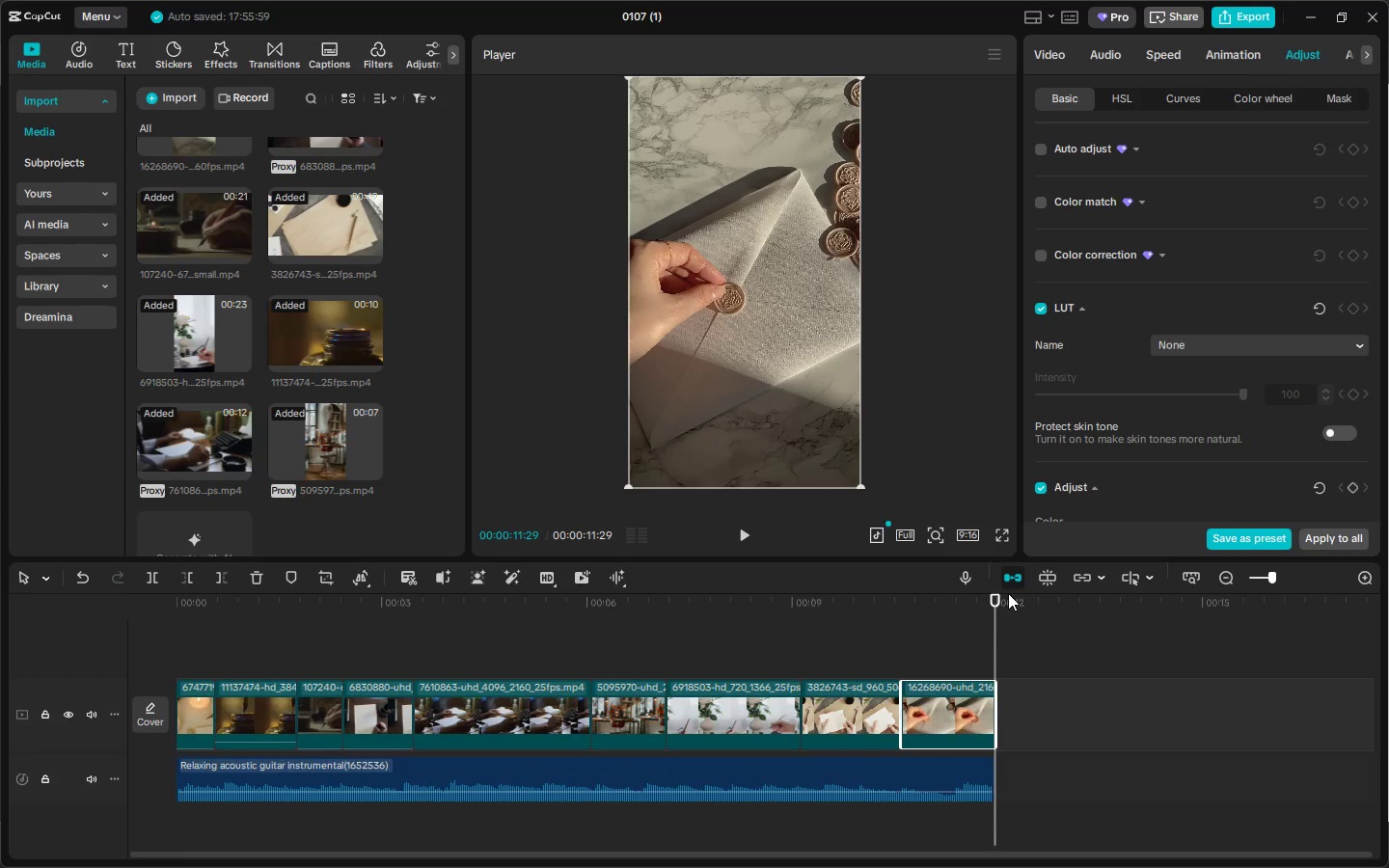 
key(ArrowRight)
 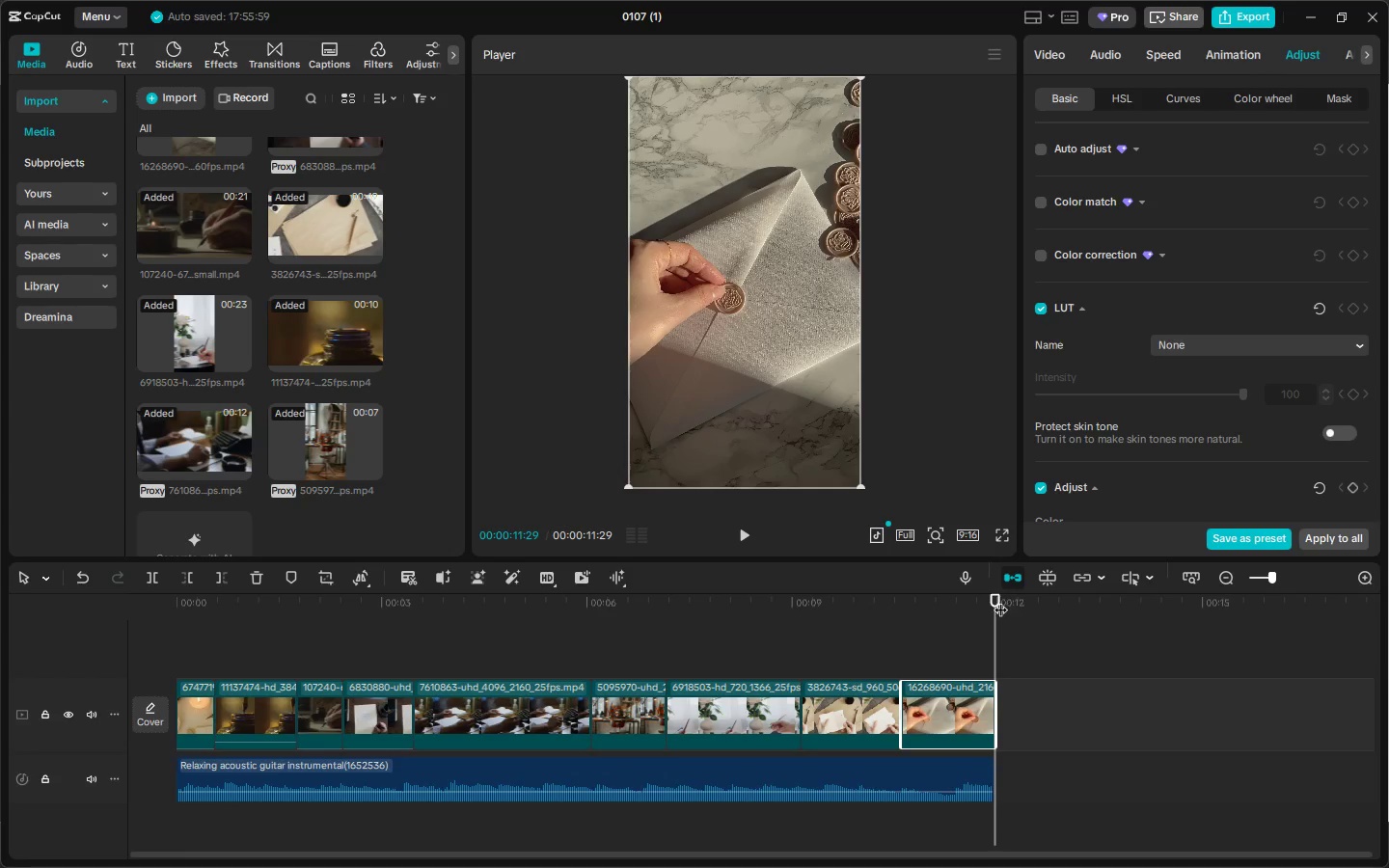 
left_click([999, 600])
 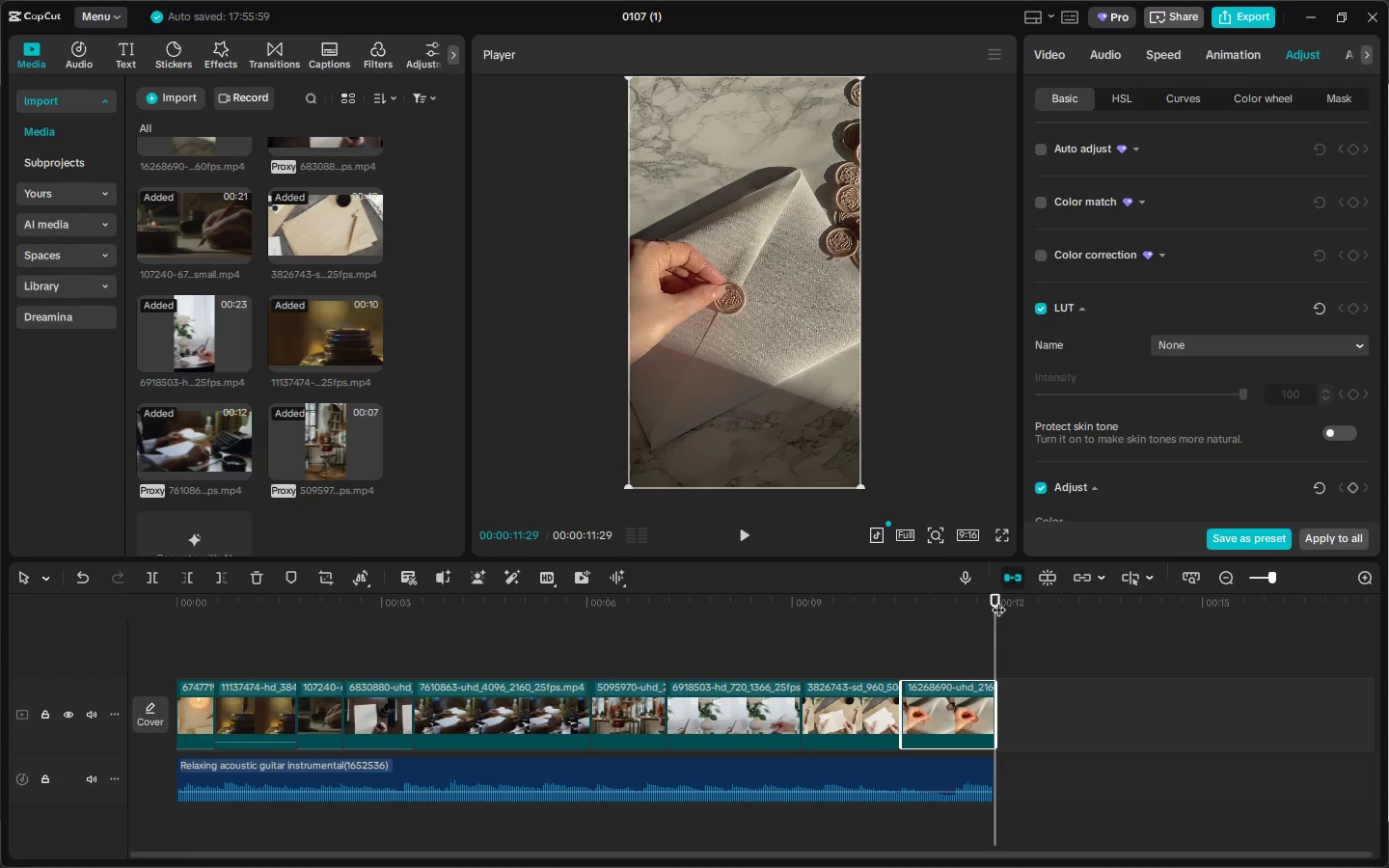 
key(ArrowRight)
 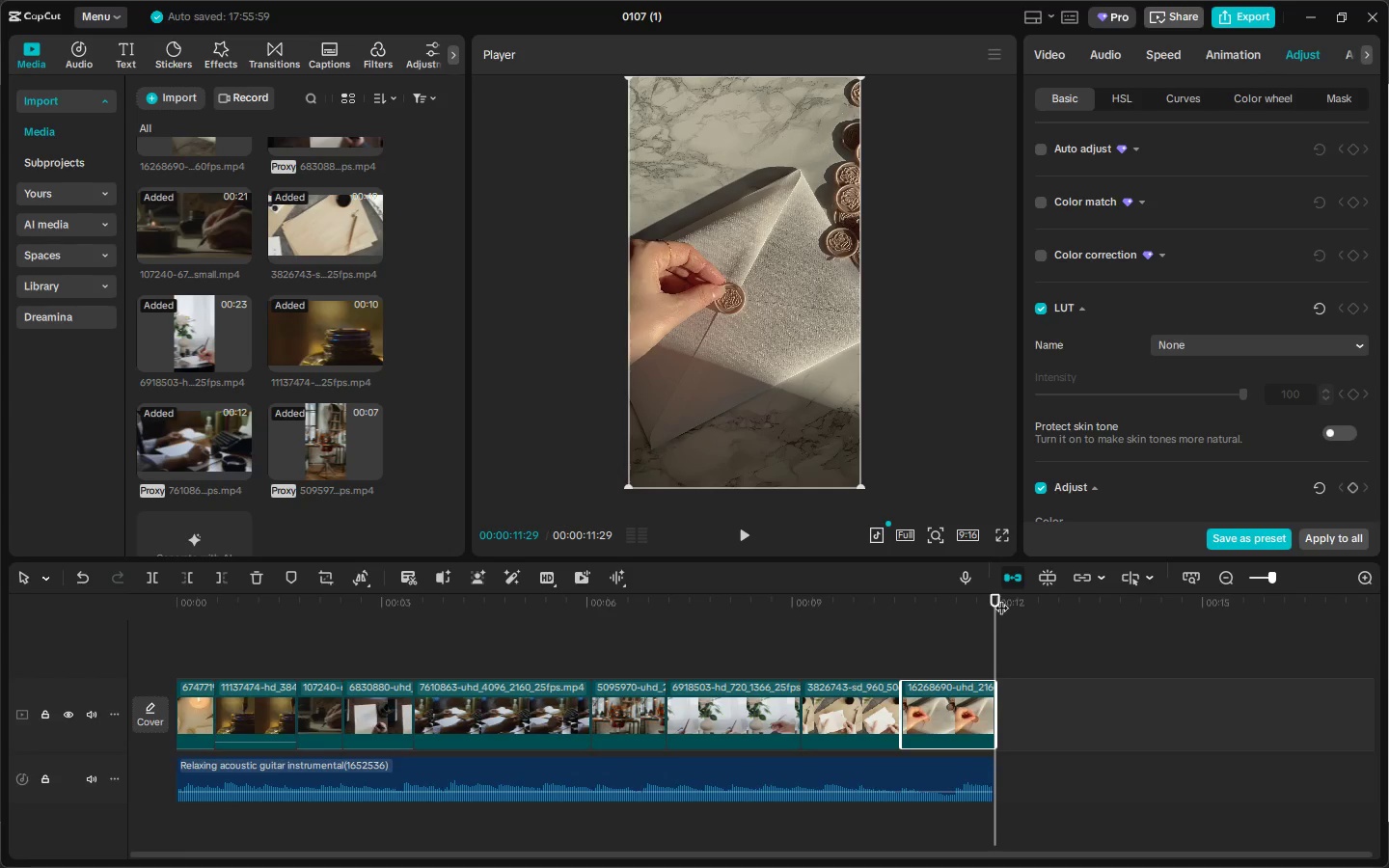 
left_click_drag(start_coordinate=[993, 598], to_coordinate=[1001, 598])
 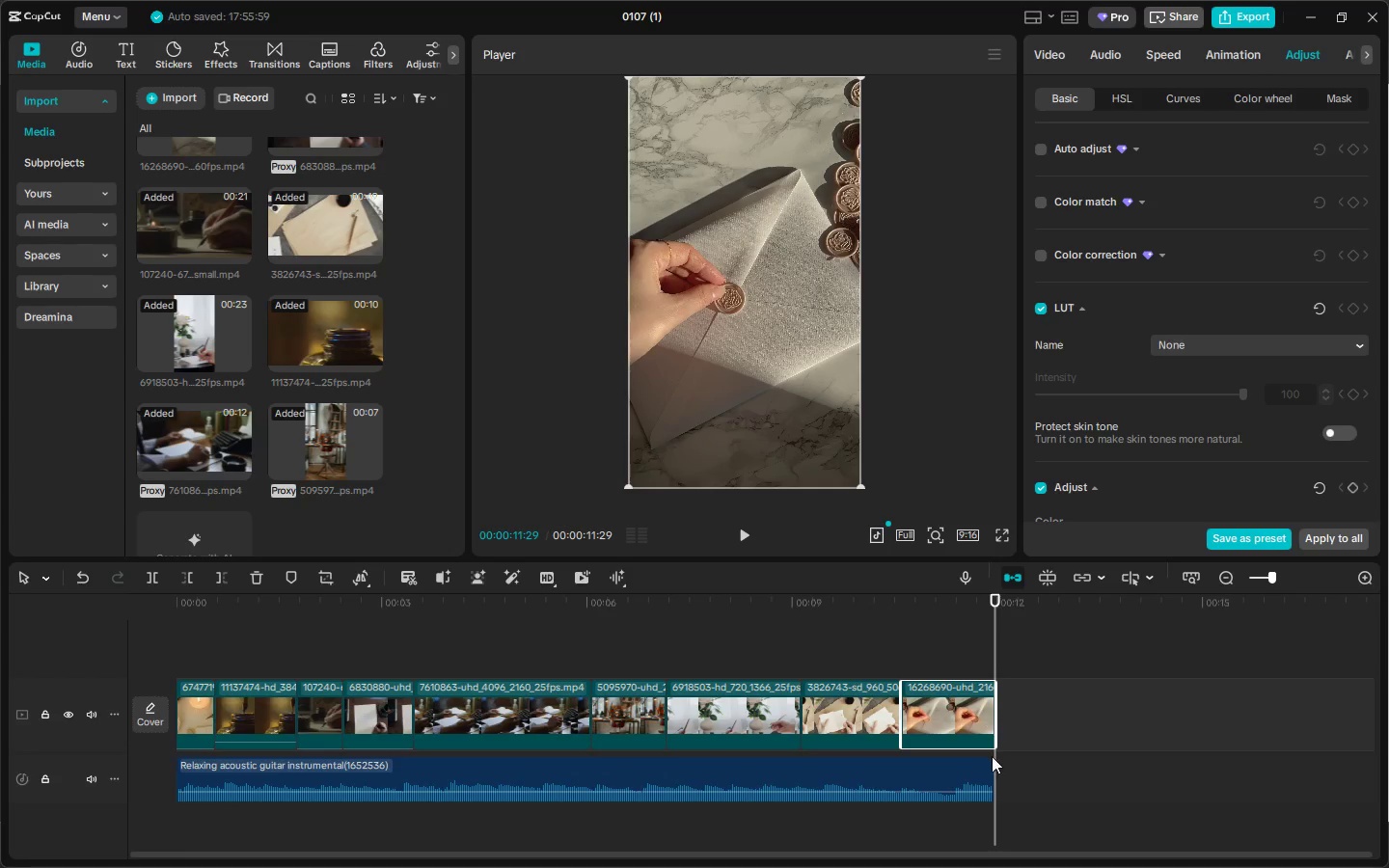 
left_click([987, 759])
 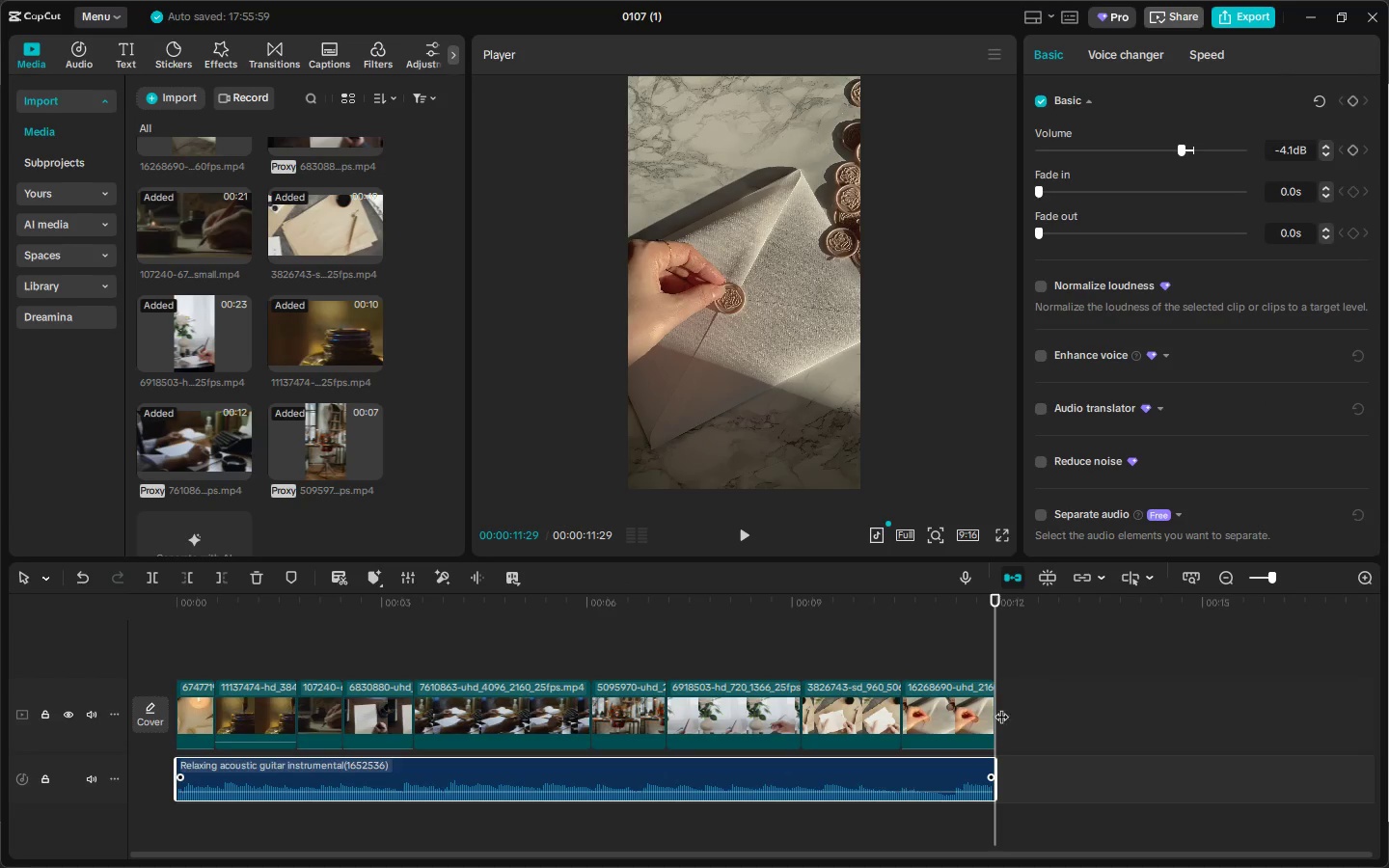 
left_click([986, 699])
 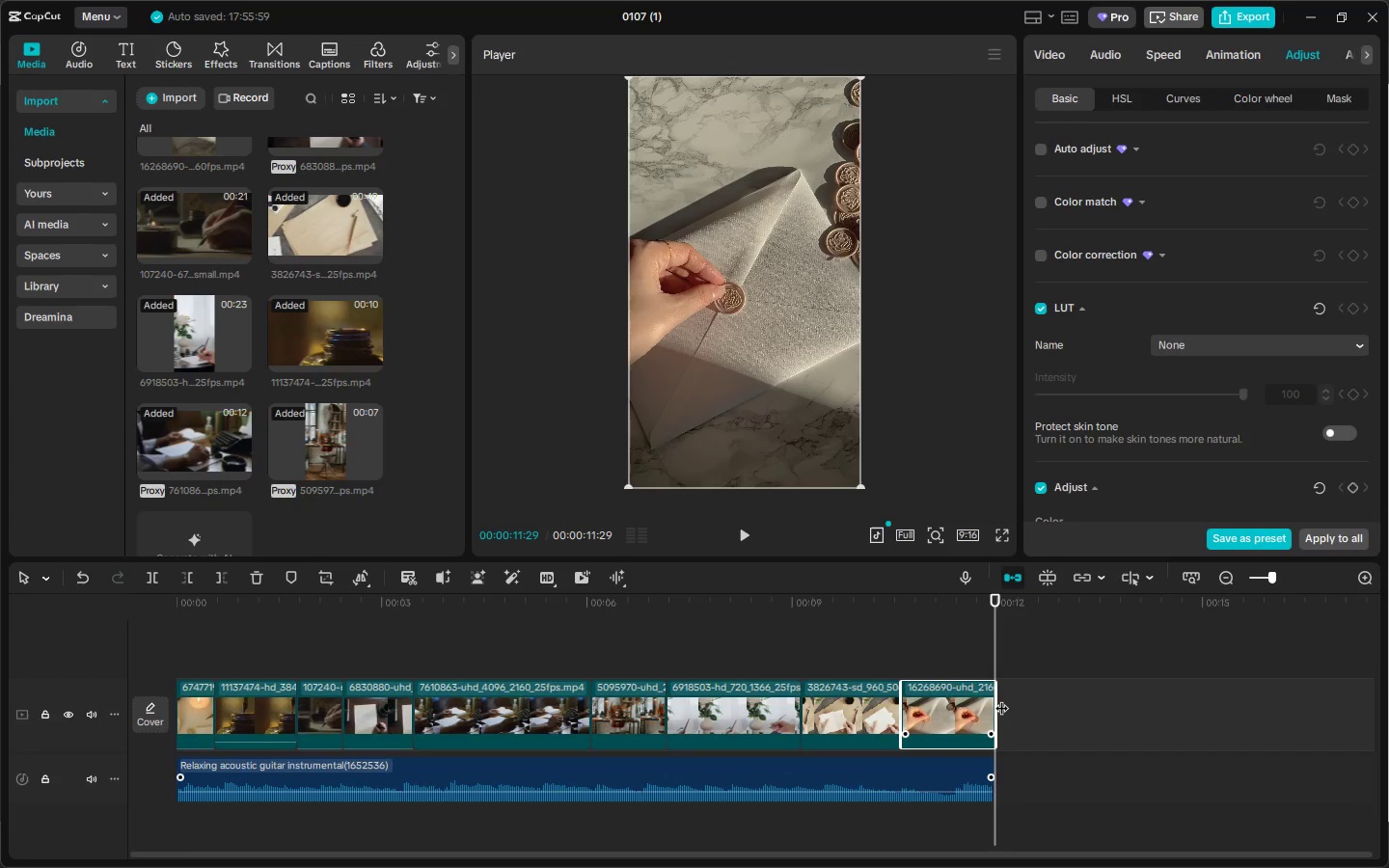 
left_click_drag(start_coordinate=[998, 698], to_coordinate=[1010, 699])
 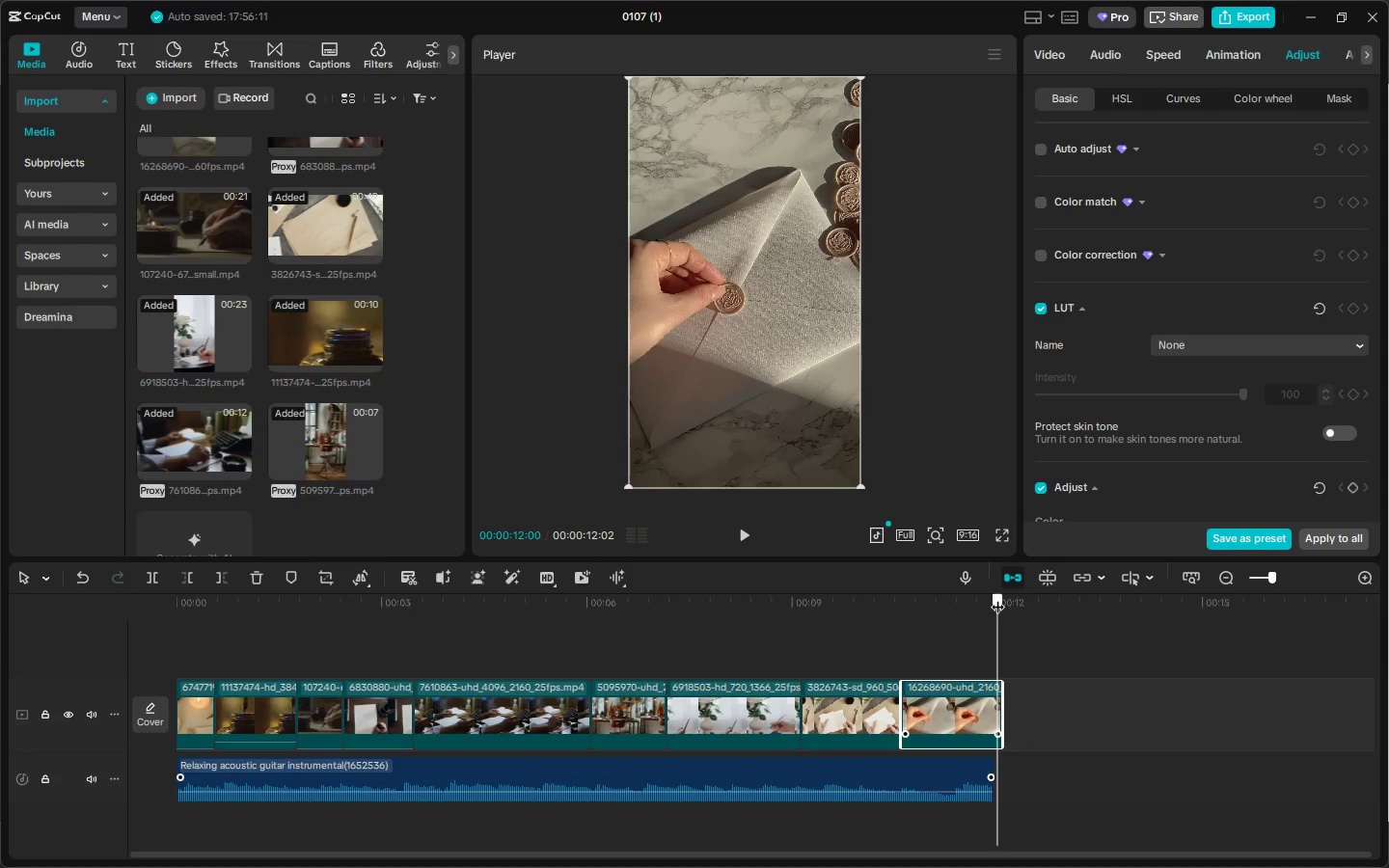 
left_click([1293, 574])
 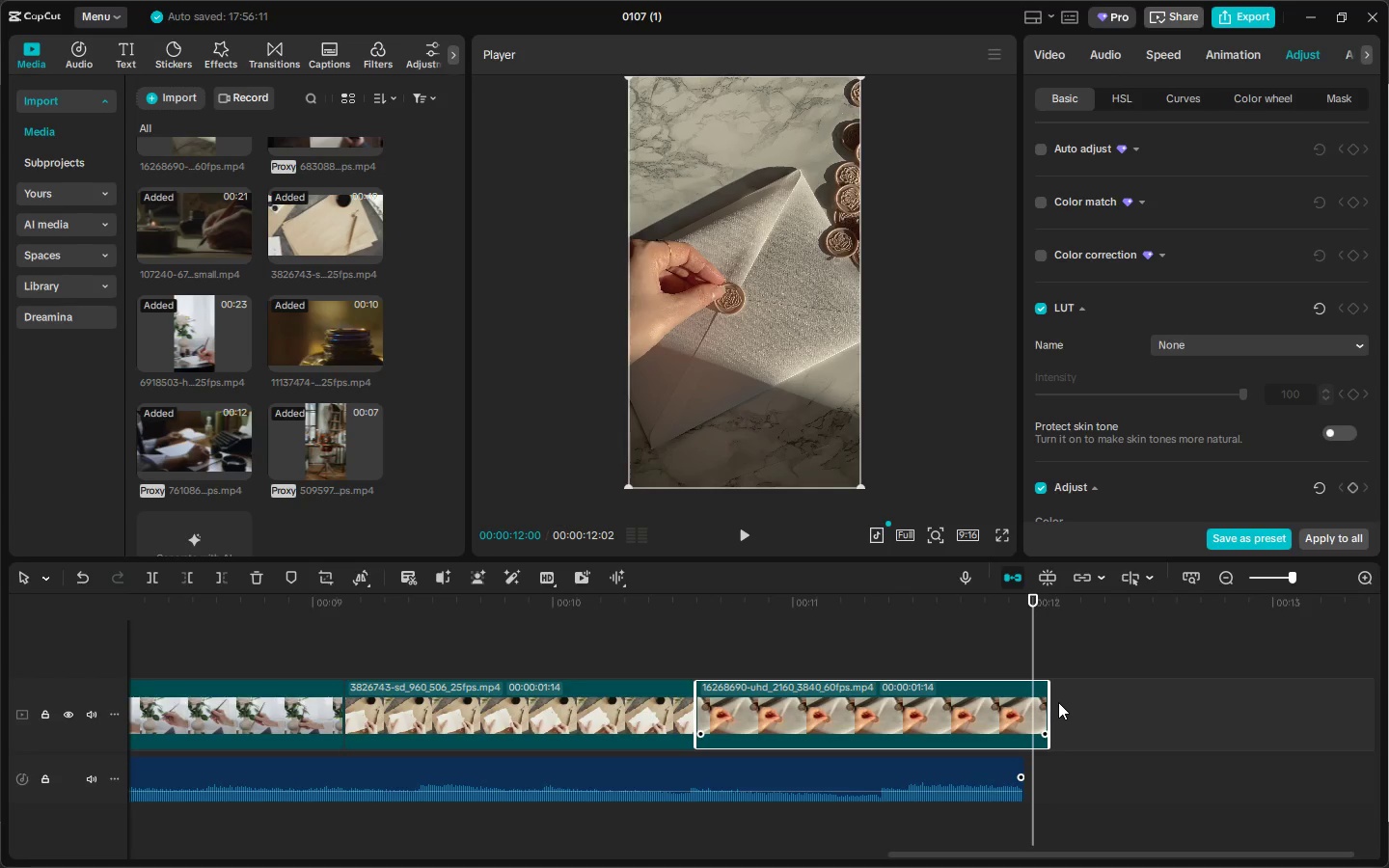 
left_click_drag(start_coordinate=[1049, 705], to_coordinate=[1029, 707])
 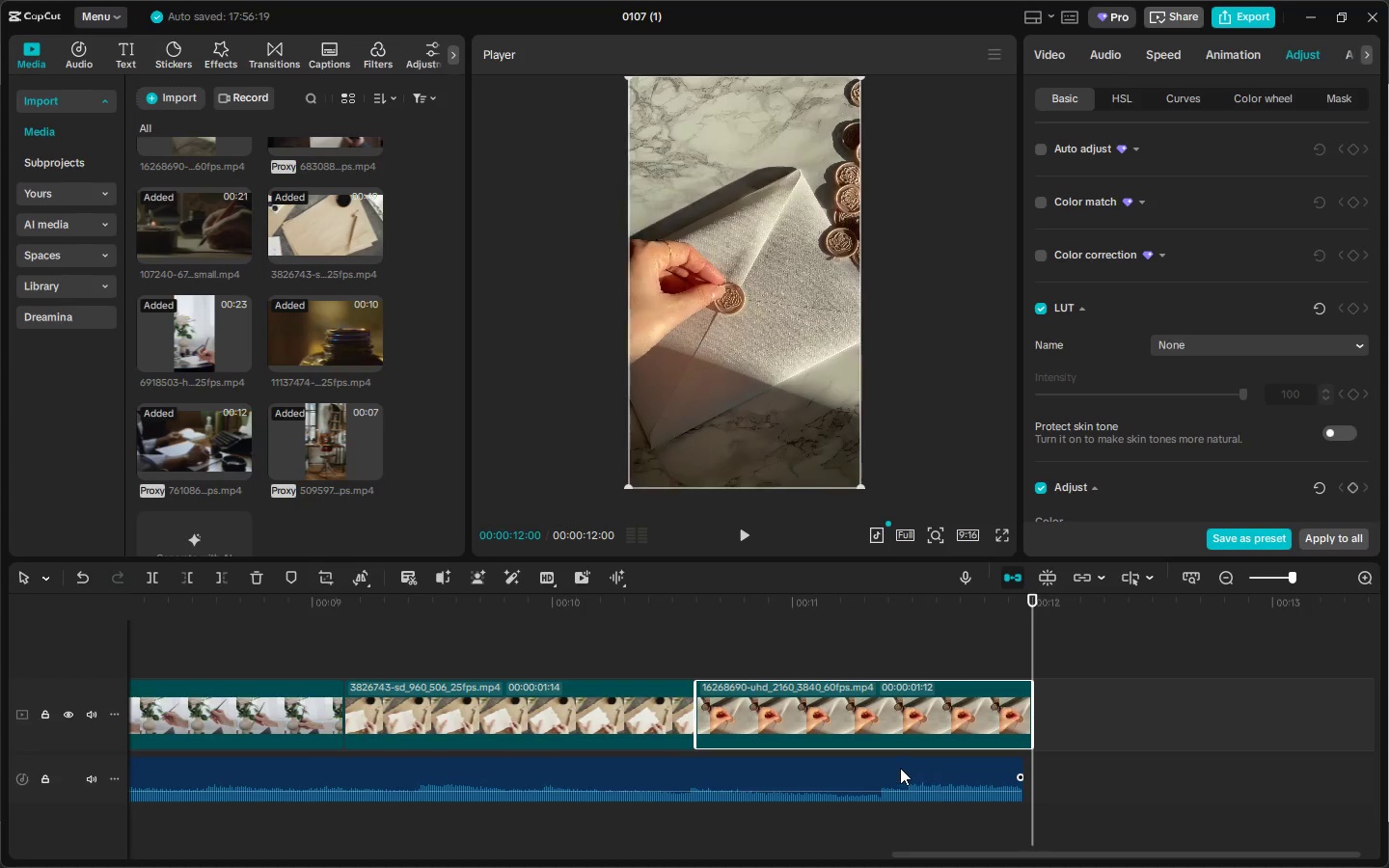 
left_click_drag(start_coordinate=[900, 768], to_coordinate=[905, 766])
 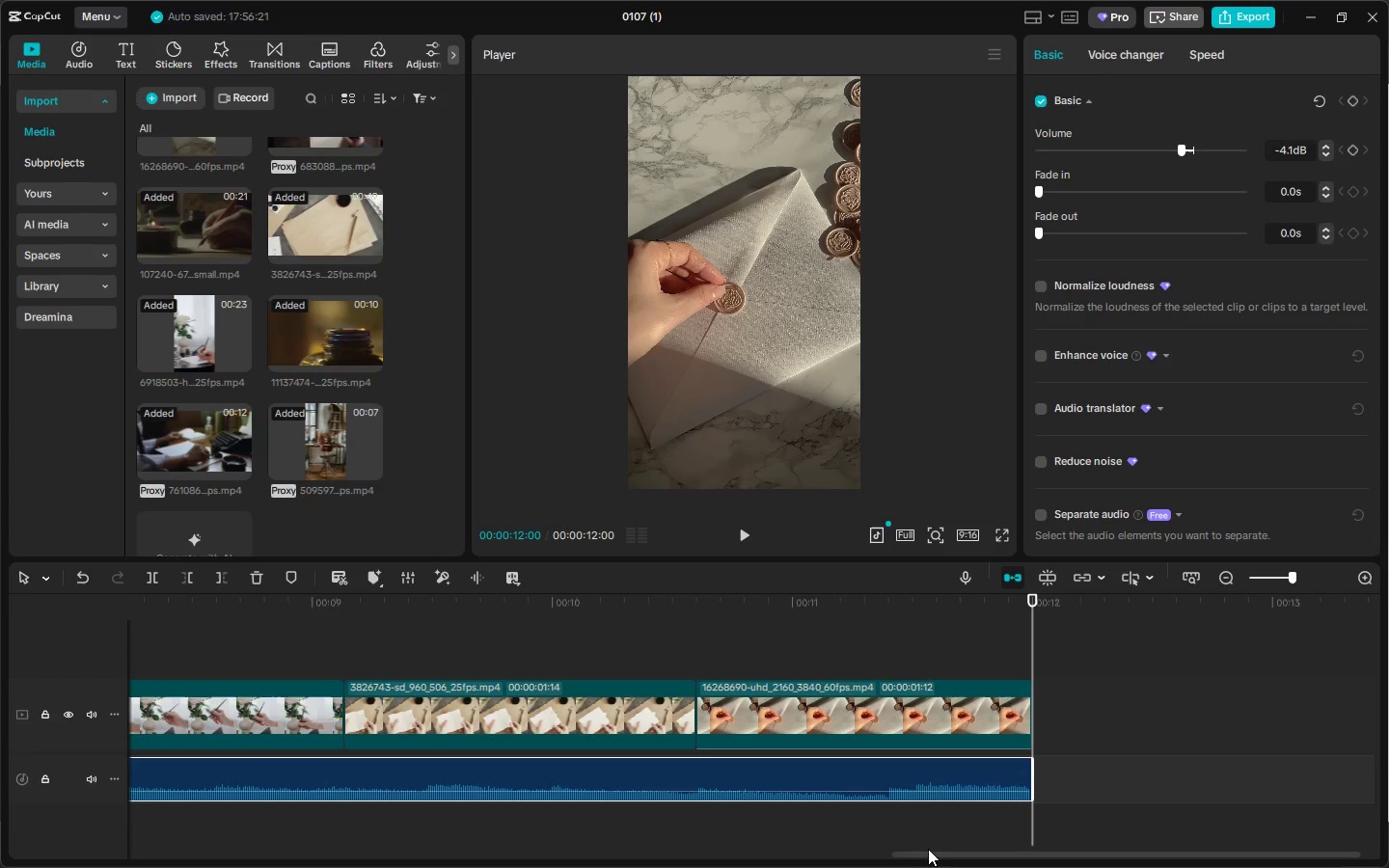 
left_click_drag(start_coordinate=[930, 854], to_coordinate=[77, 867])
 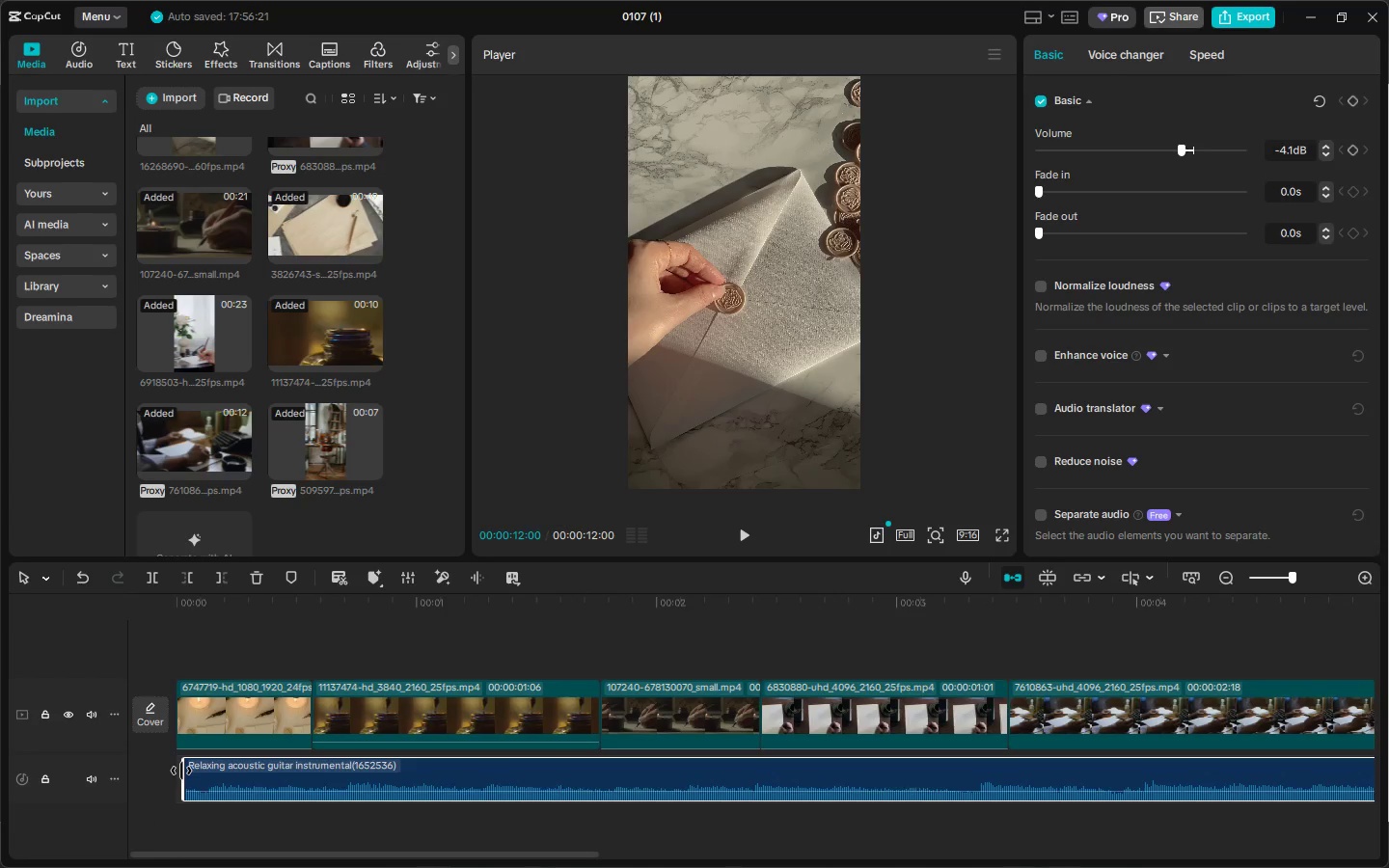 
left_click_drag(start_coordinate=[181, 771], to_coordinate=[157, 771])
 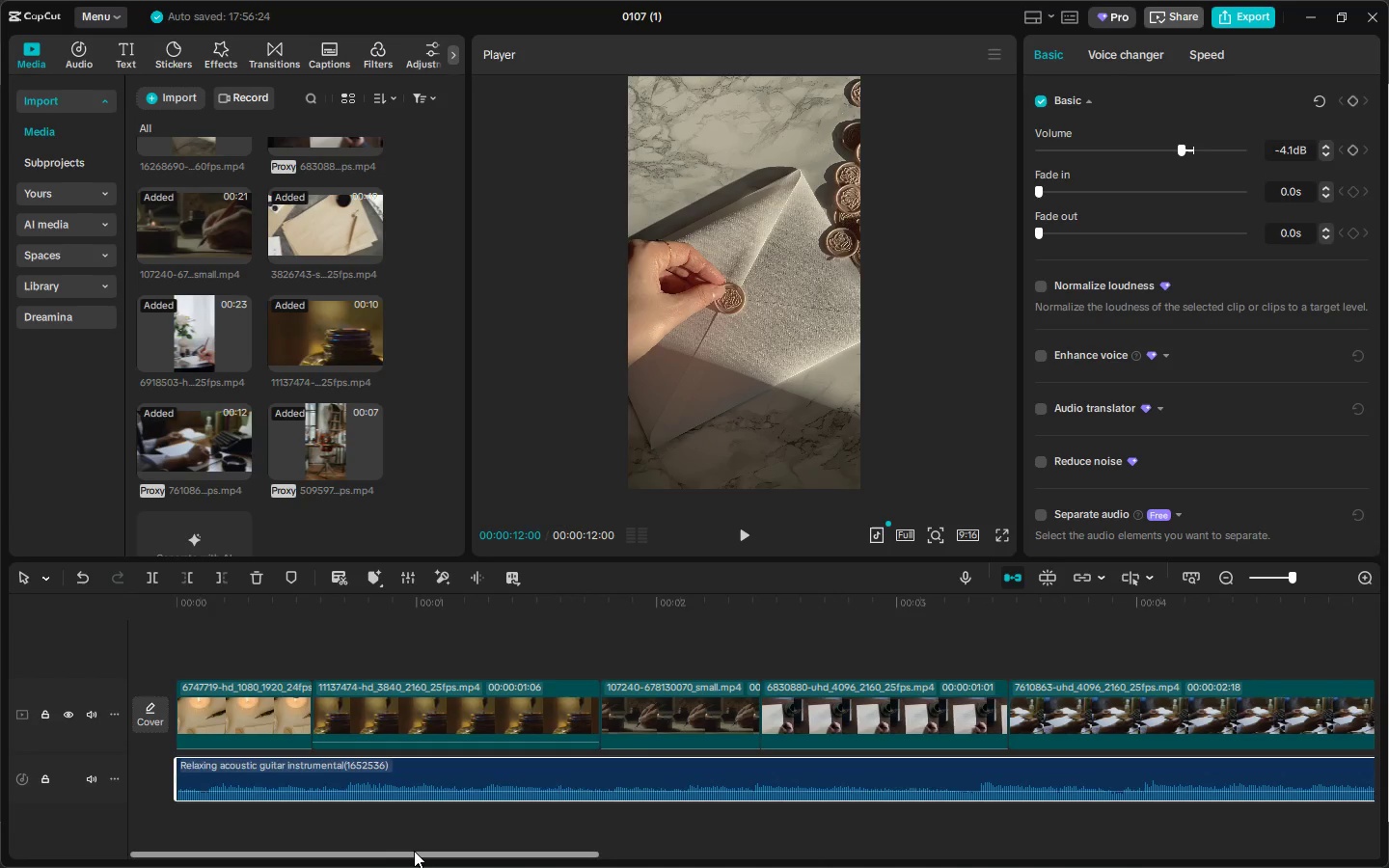 
left_click_drag(start_coordinate=[422, 852], to_coordinate=[440, 853])
 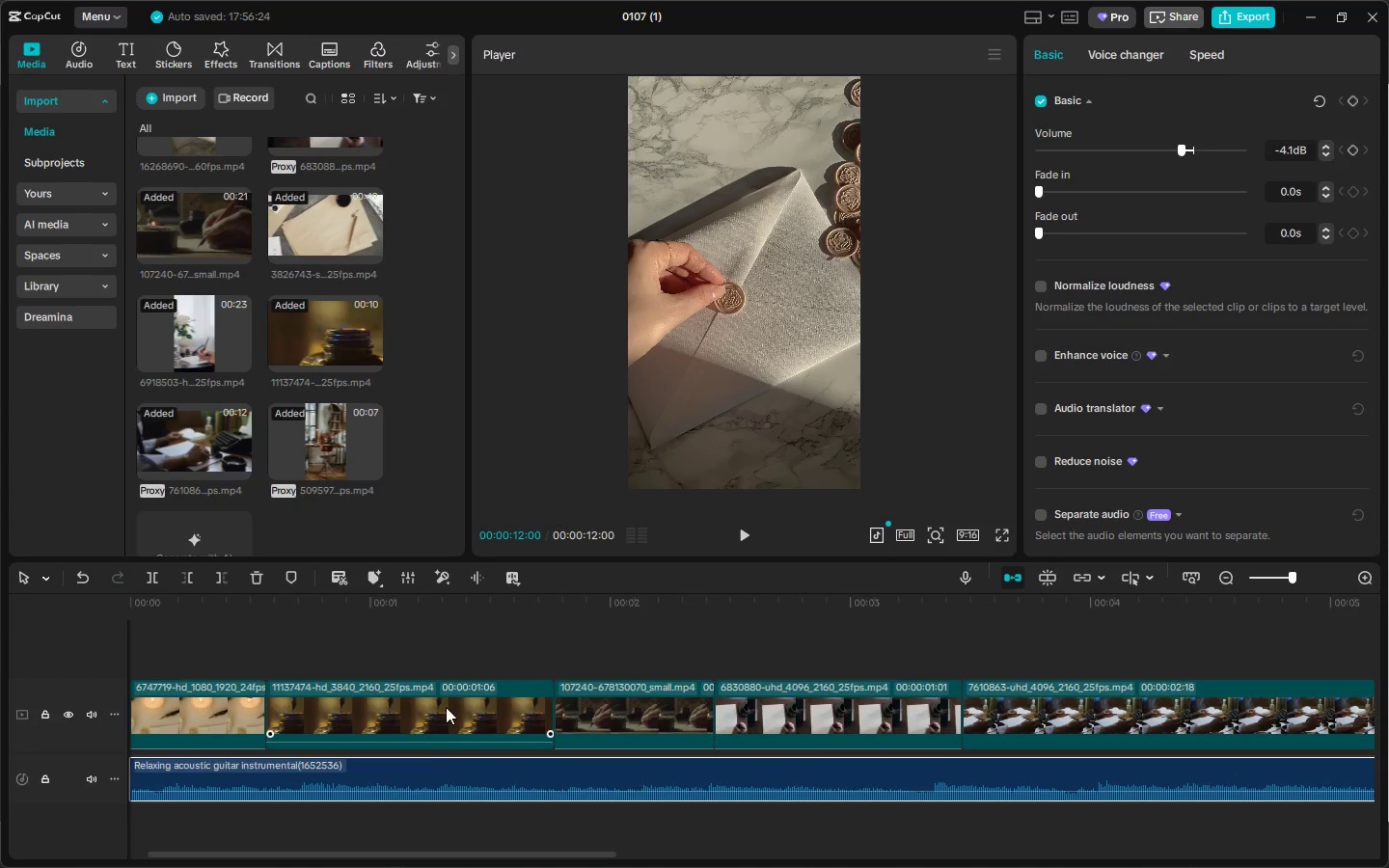 
left_click([446, 706])
 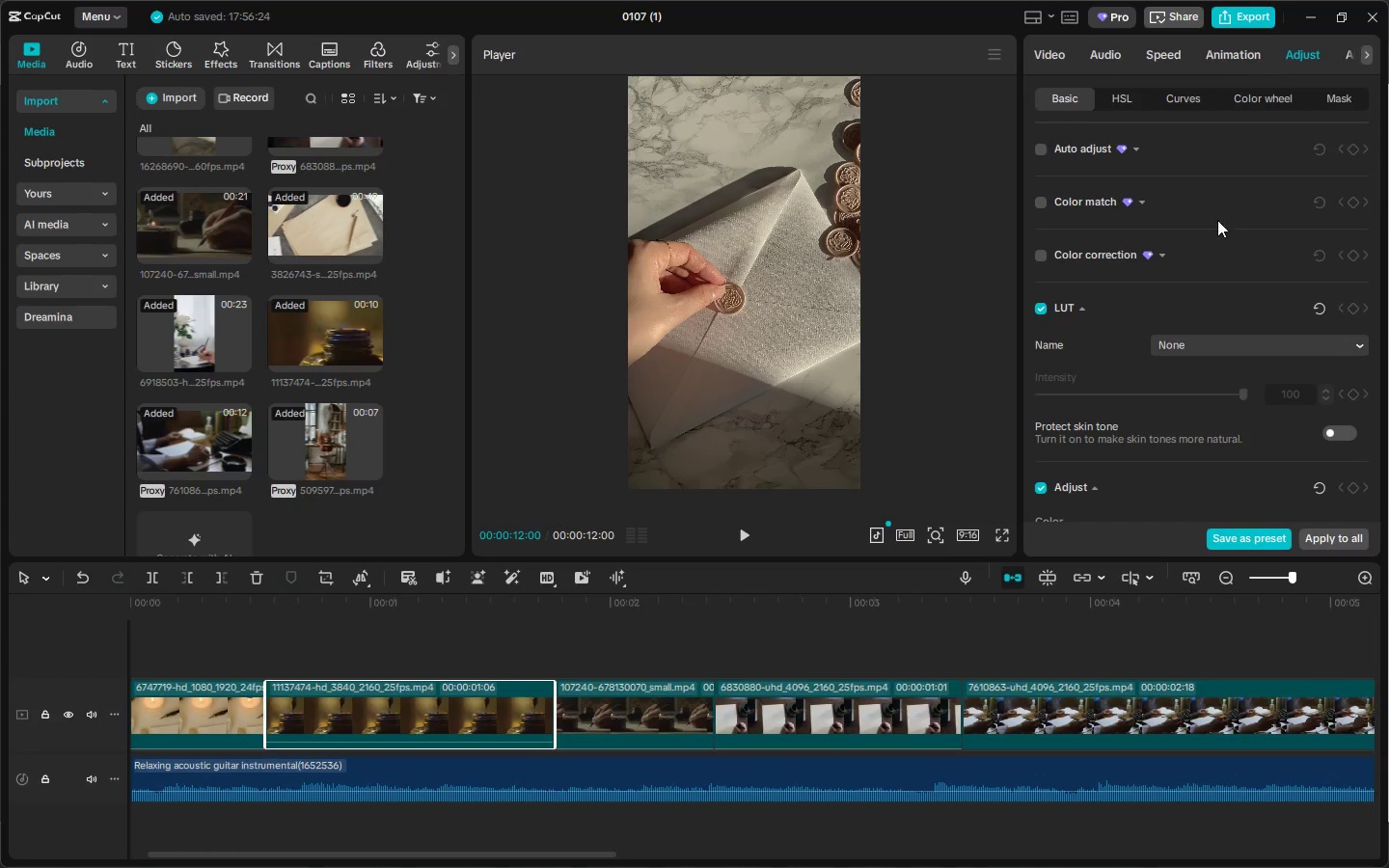 
scroll: coordinate [1018, 348], scroll_direction: down, amount: 29.0
 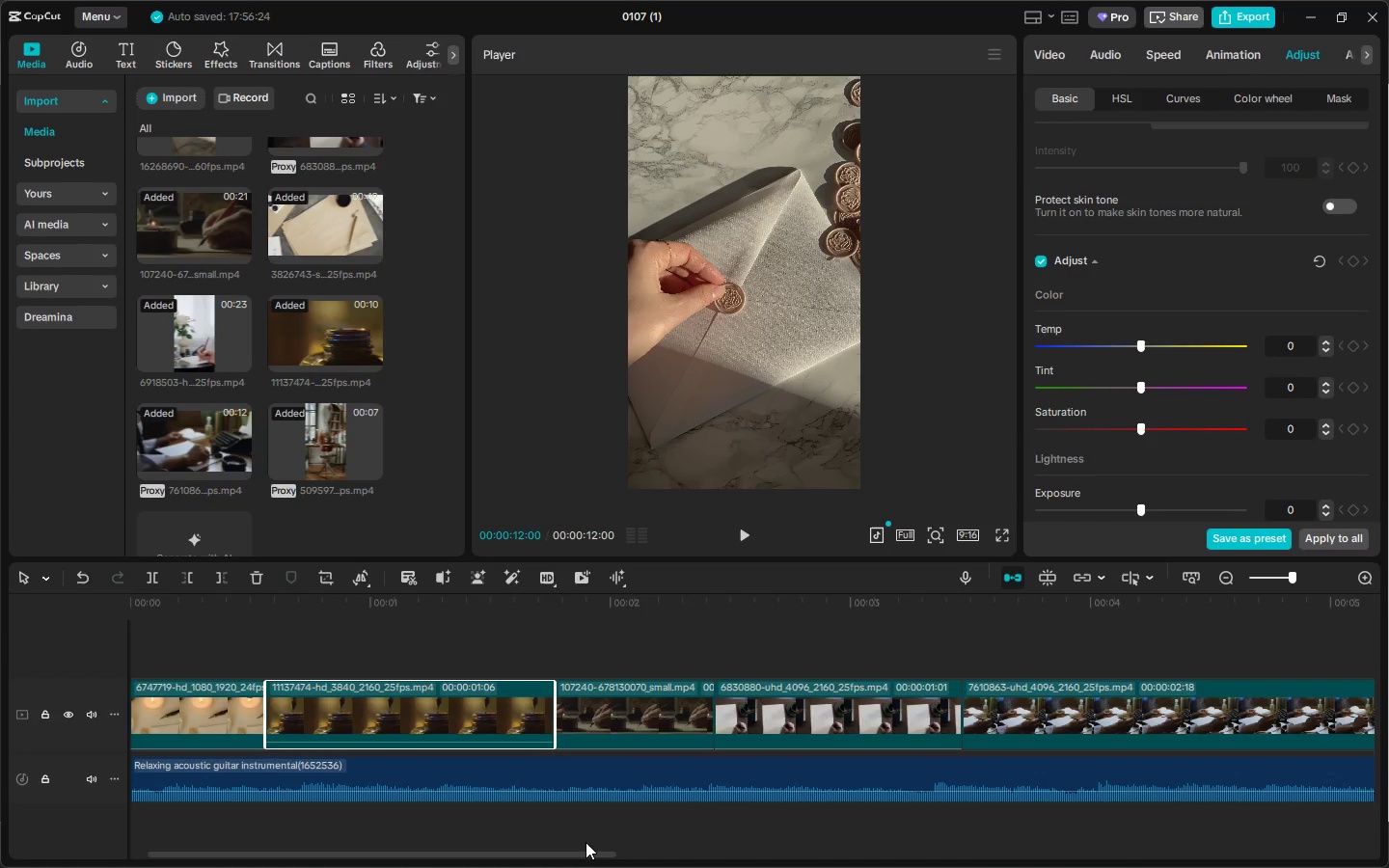 
left_click_drag(start_coordinate=[569, 855], to_coordinate=[784, 867])
 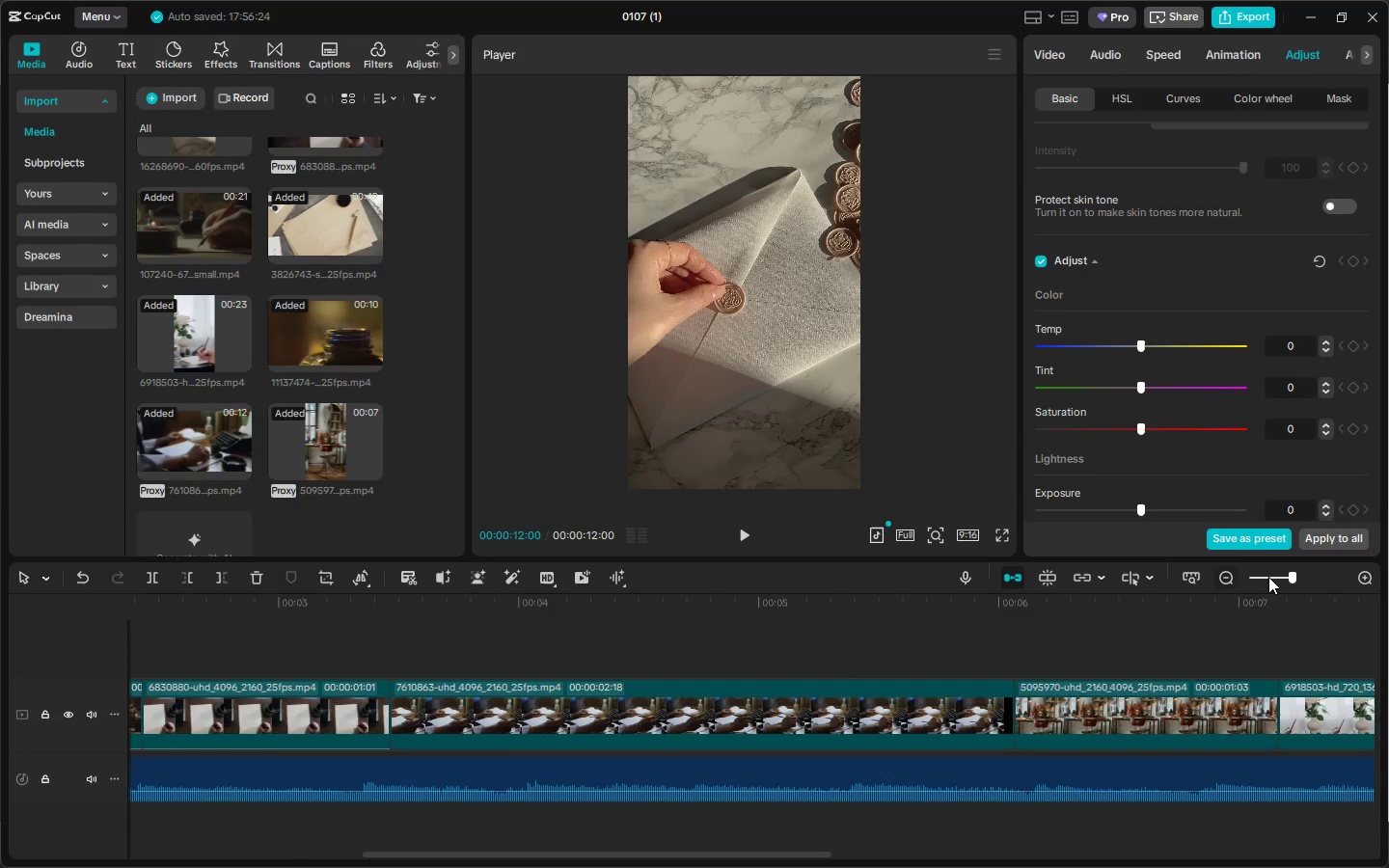 
left_click([1269, 577])
 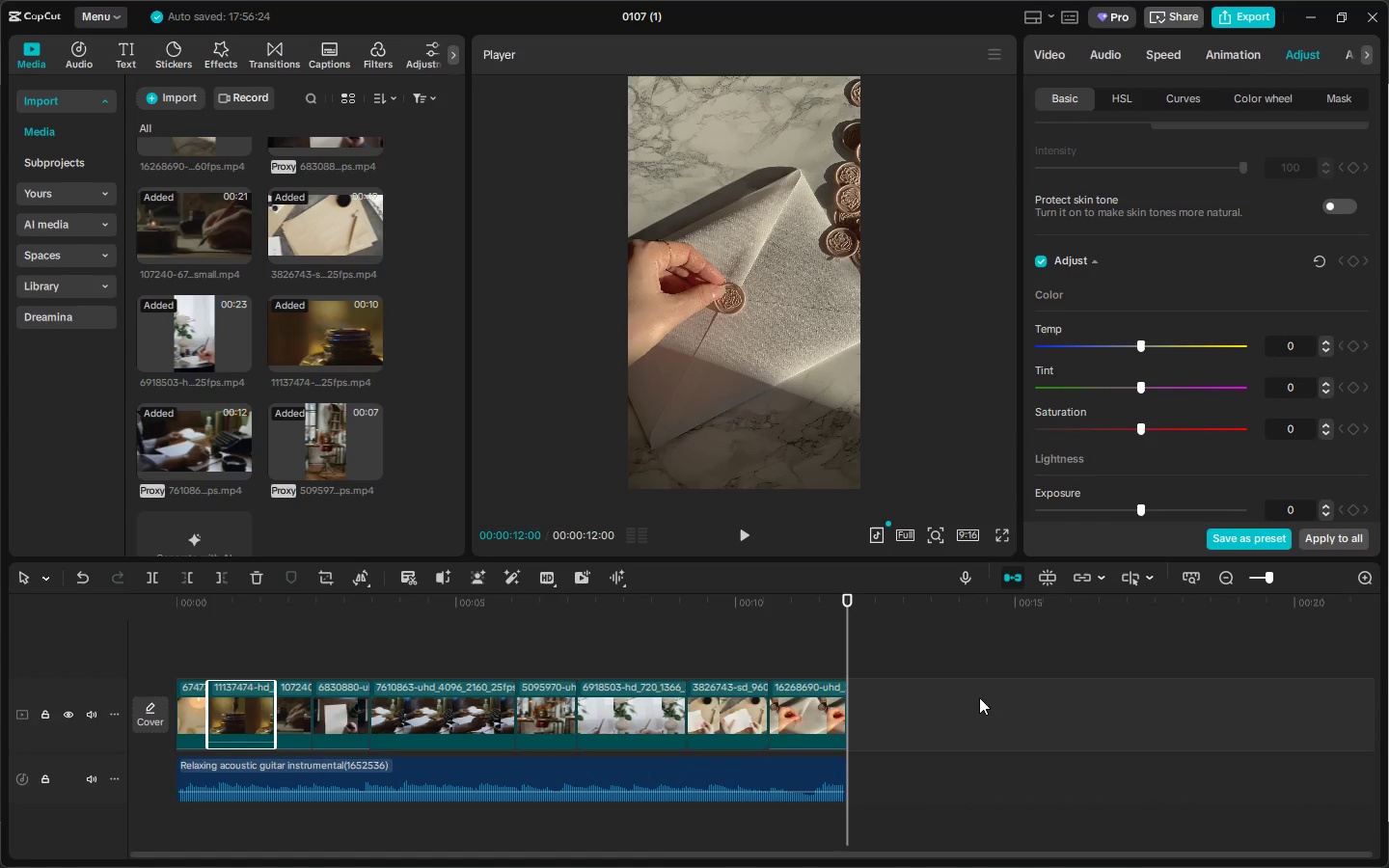 
left_click_drag(start_coordinate=[961, 704], to_coordinate=[193, 714])
 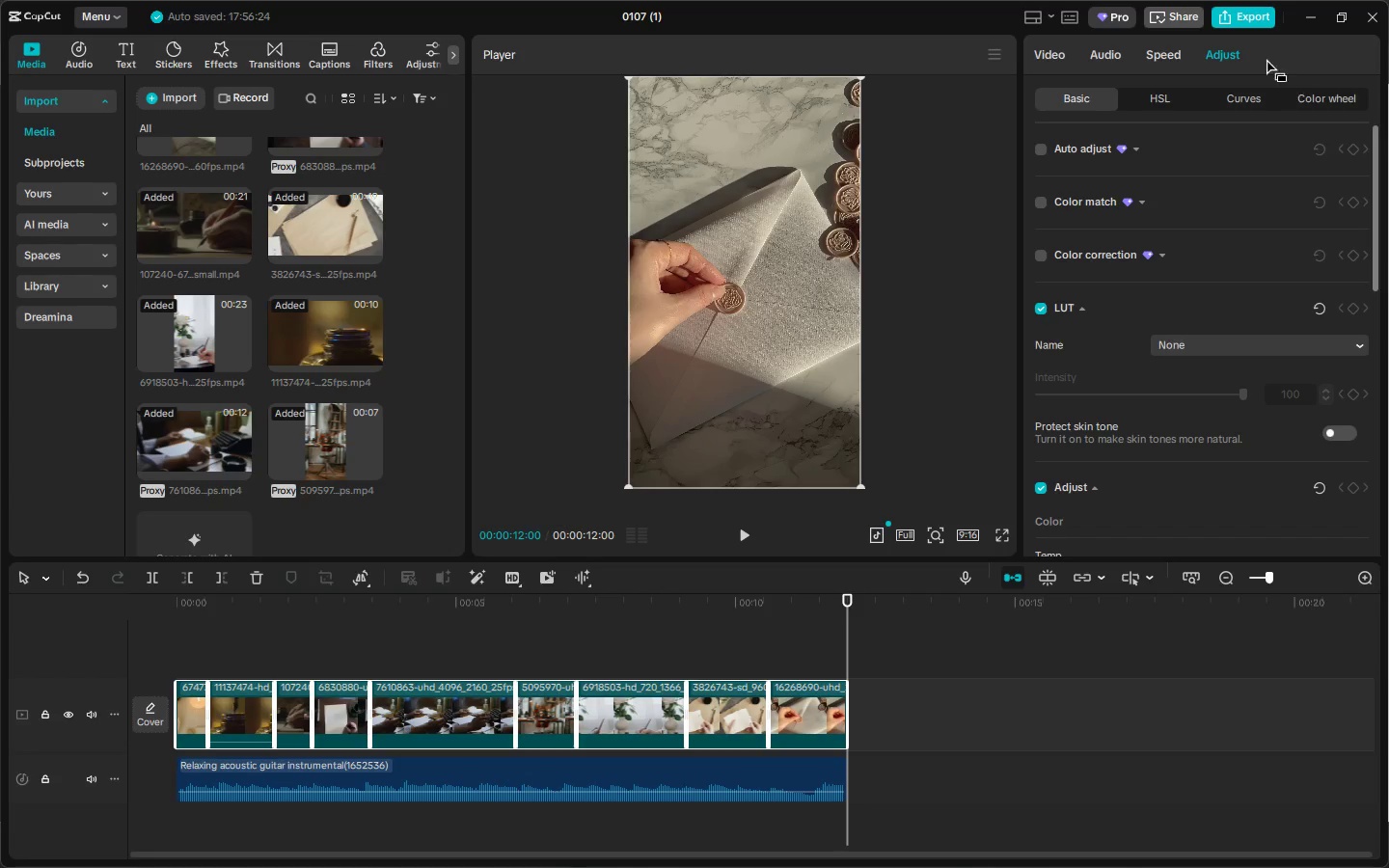 
left_click([1230, 52])
 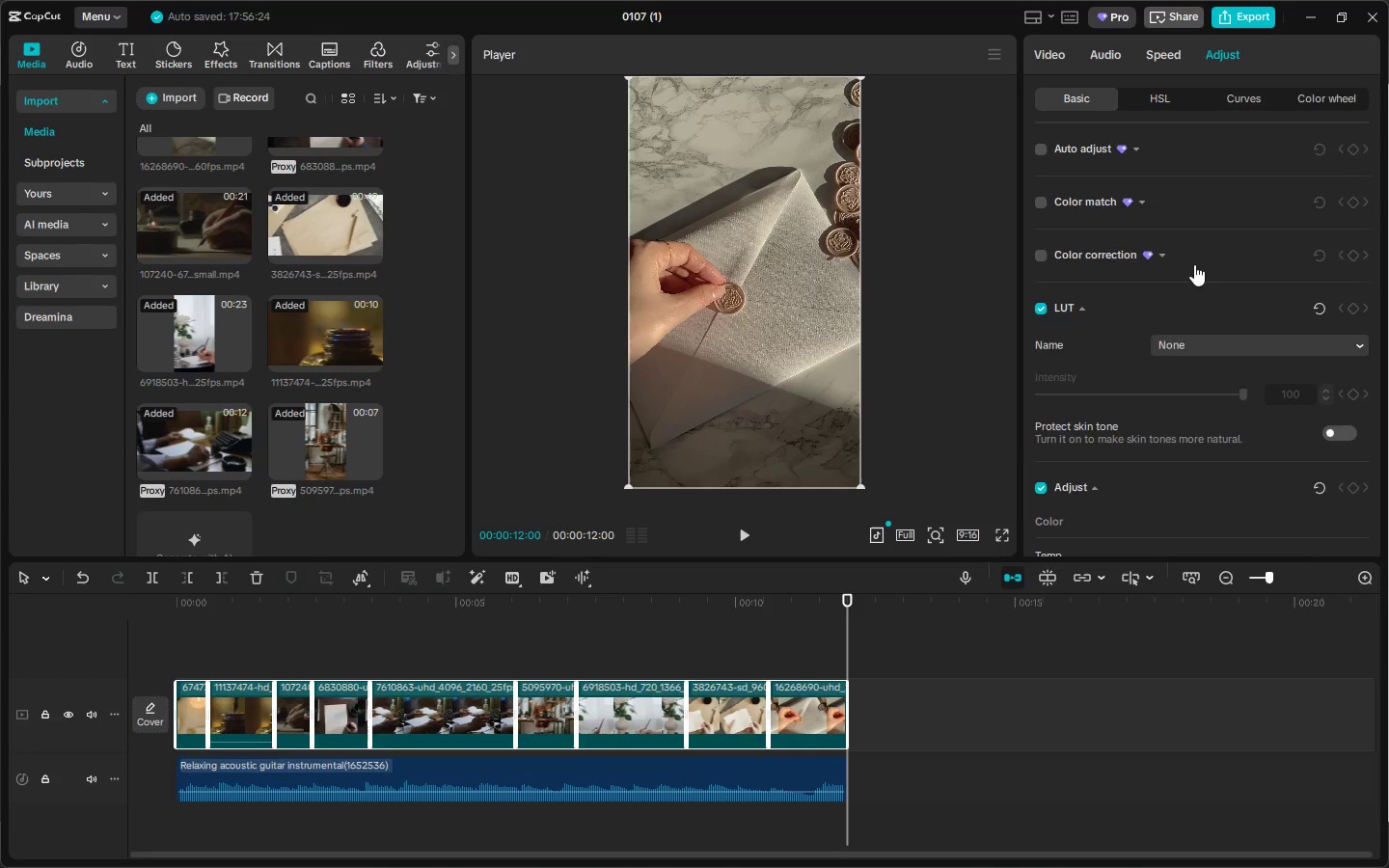 
scroll: coordinate [1221, 254], scroll_direction: down, amount: 31.0
 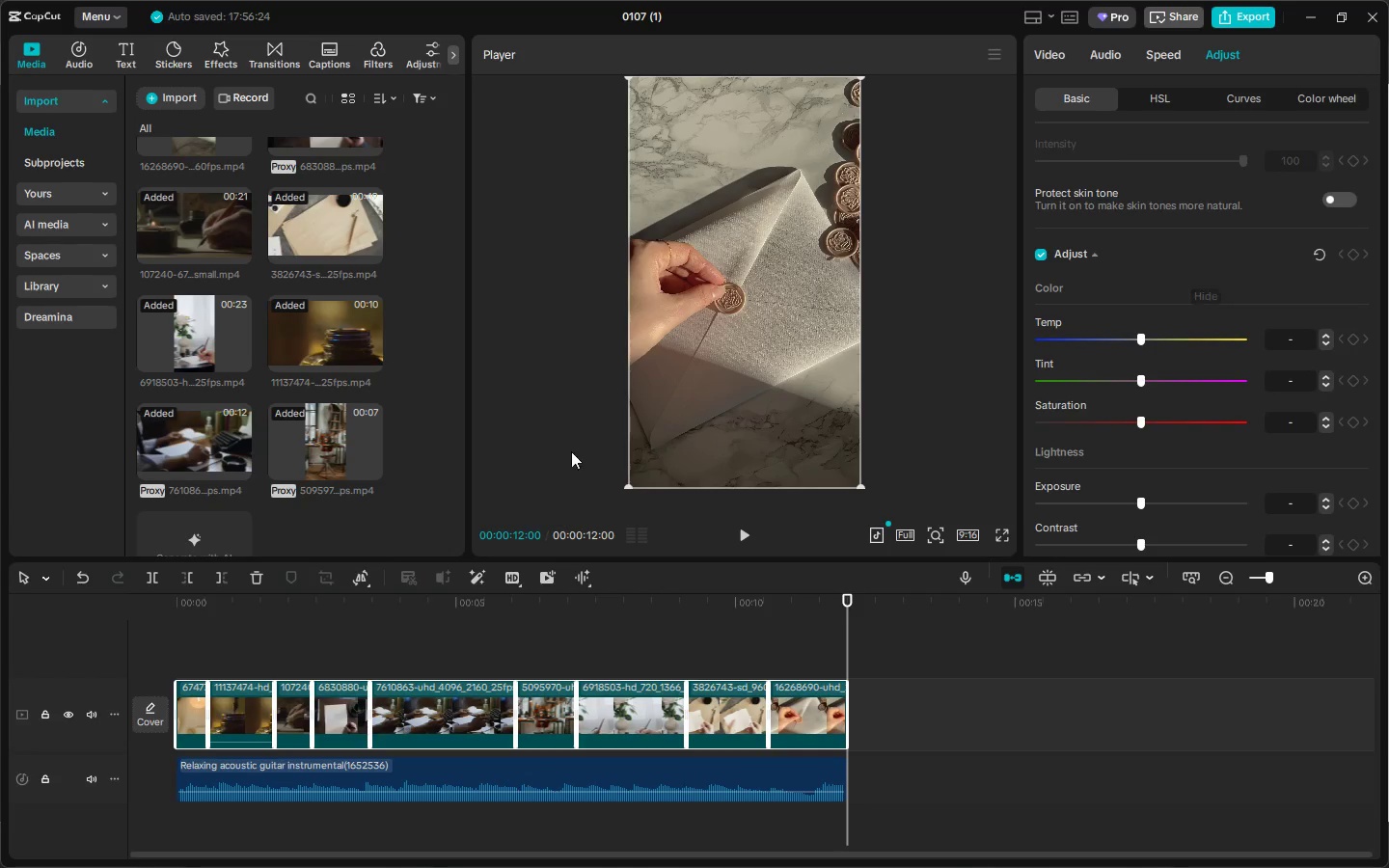 
left_click_drag(start_coordinate=[243, 594], to_coordinate=[173, 605])
 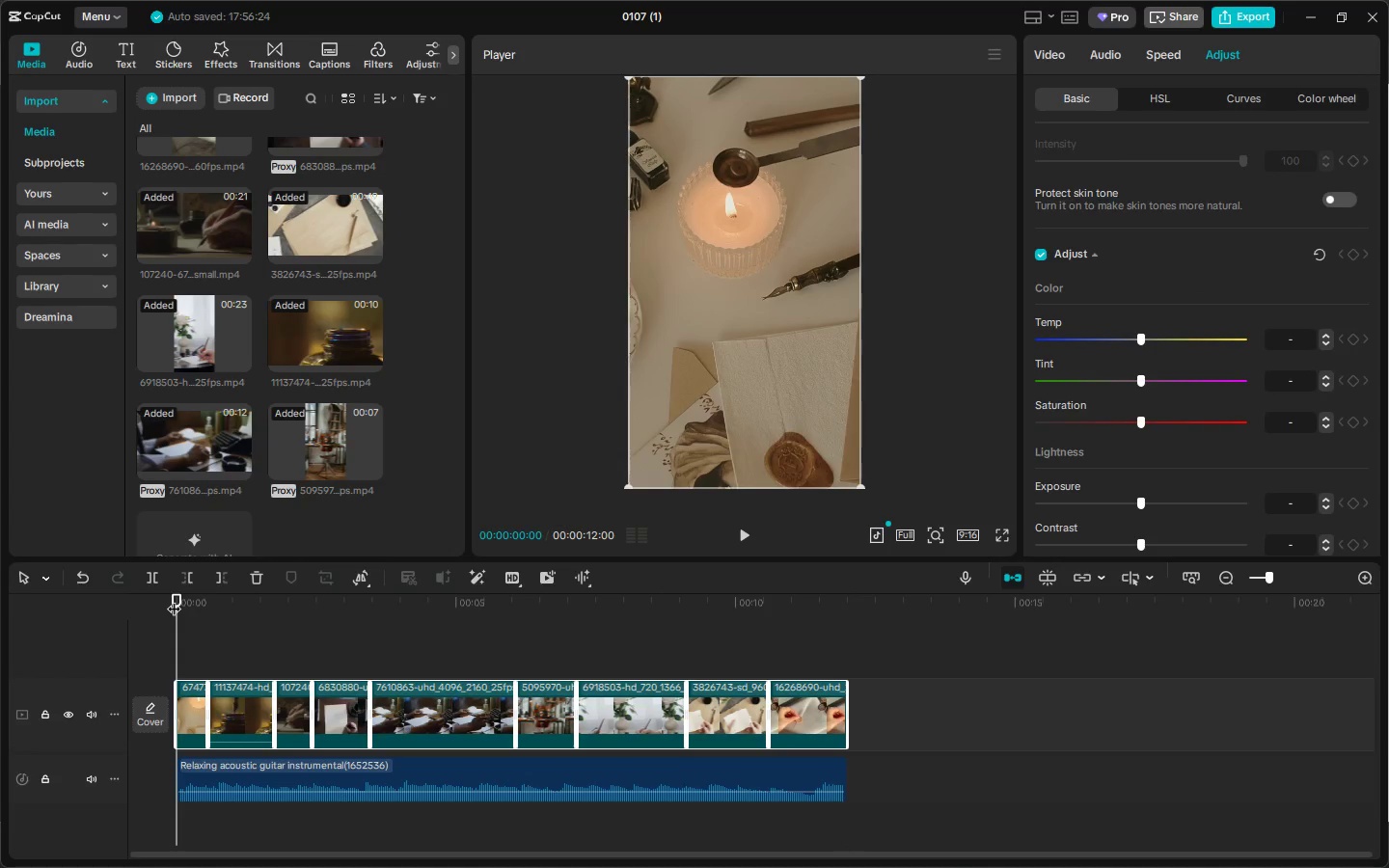 
key(Alt+AltLeft)
 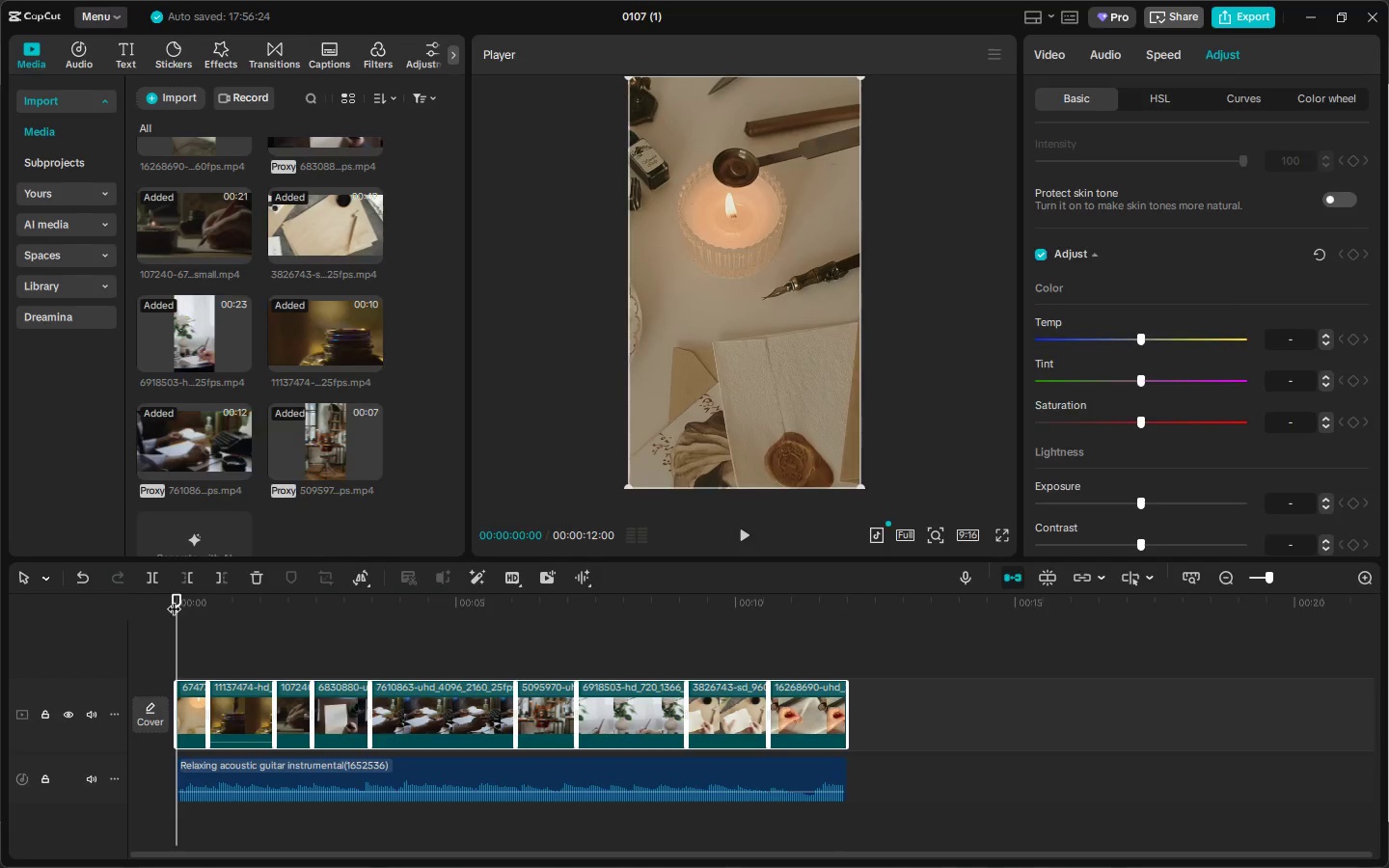 
key(Alt+Tab)
 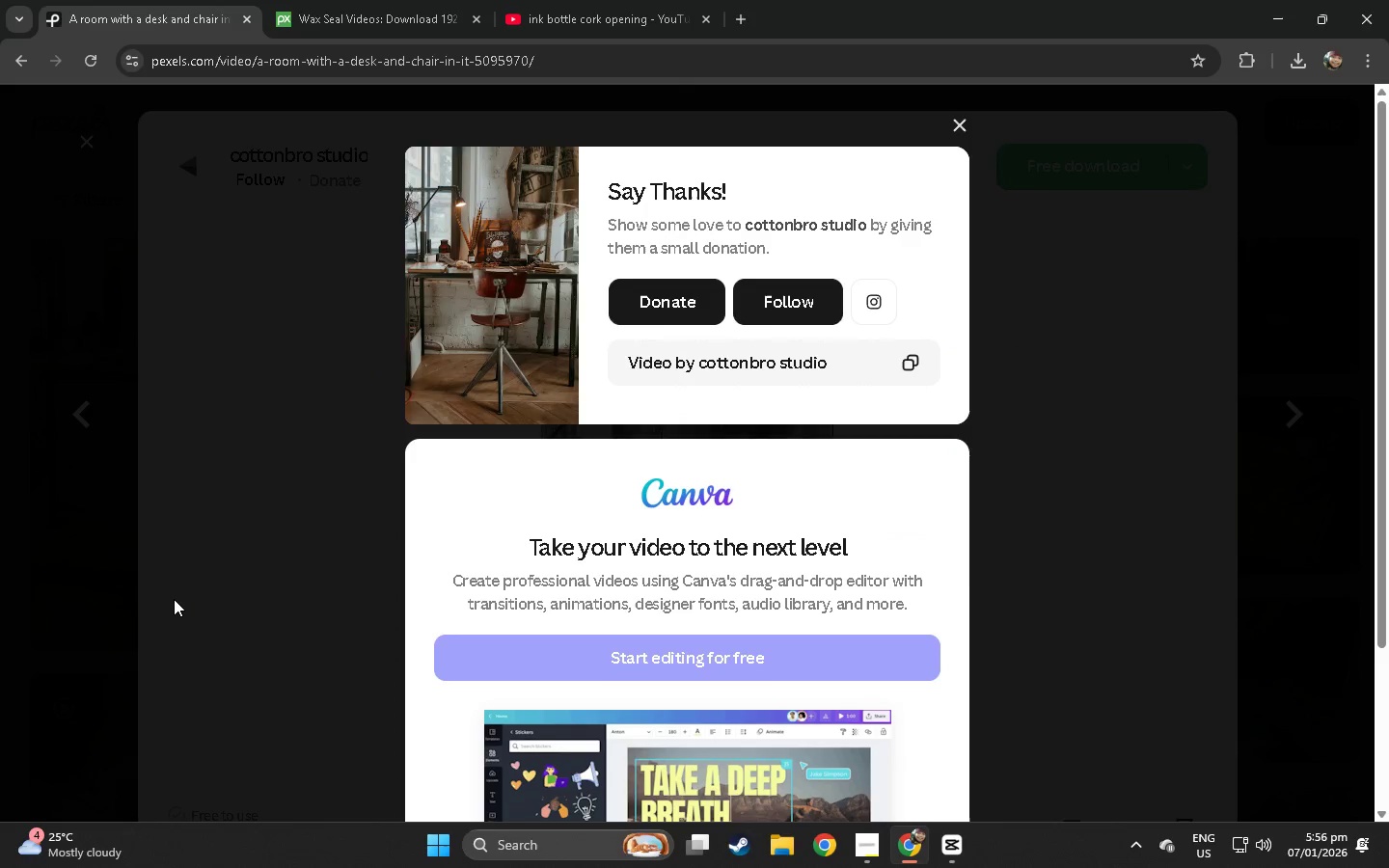 
key(Alt+Tab)
 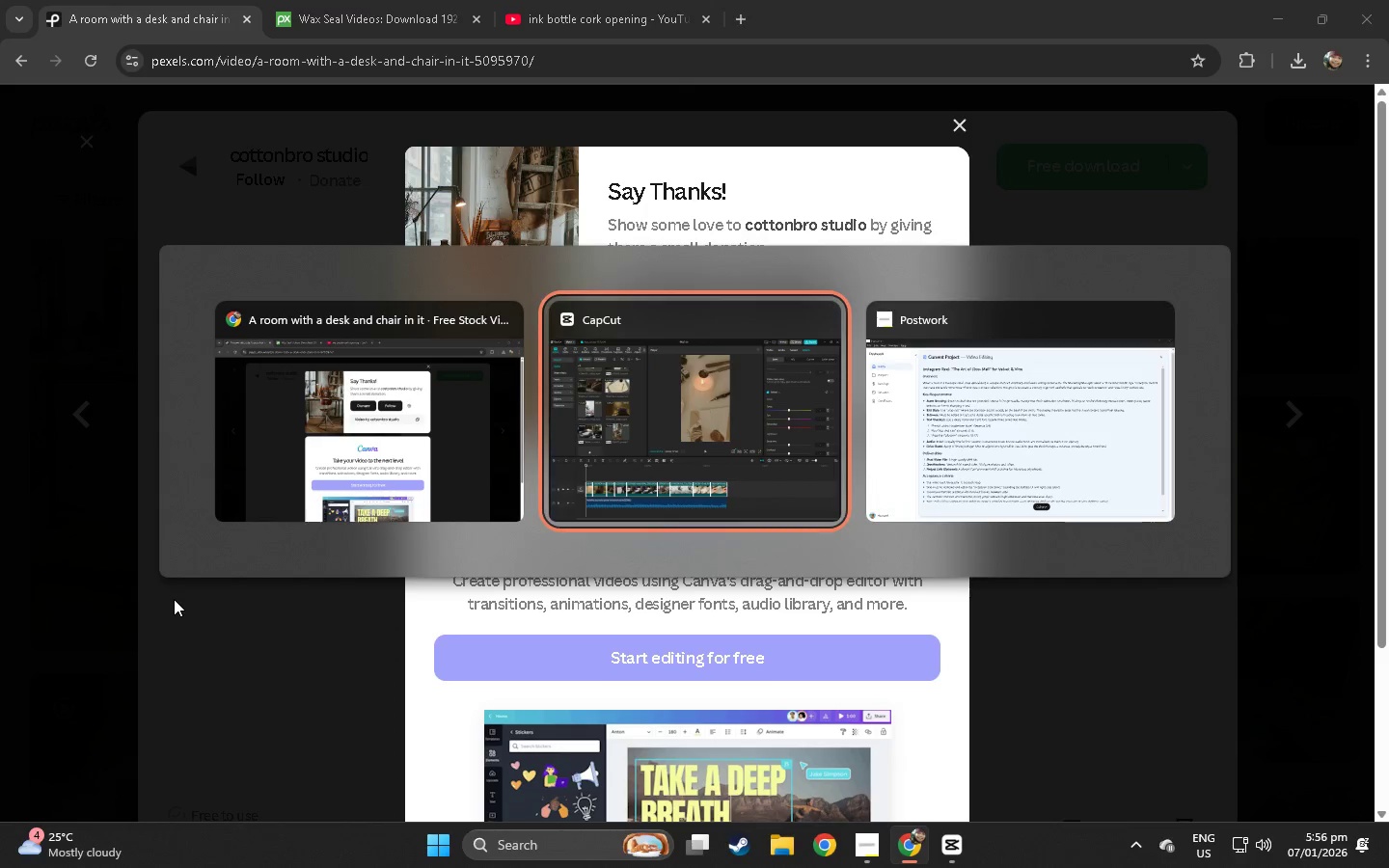 
key(Alt+Tab)